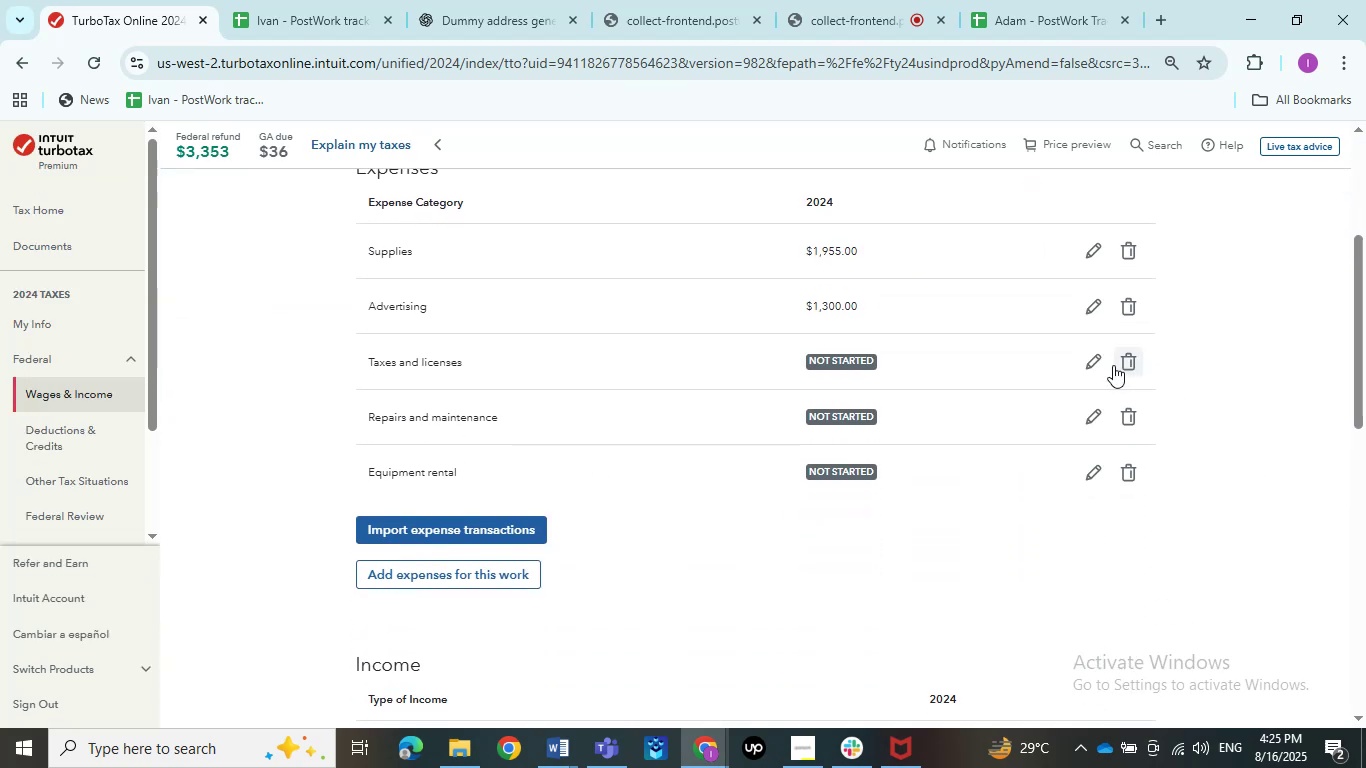 
left_click([1107, 363])
 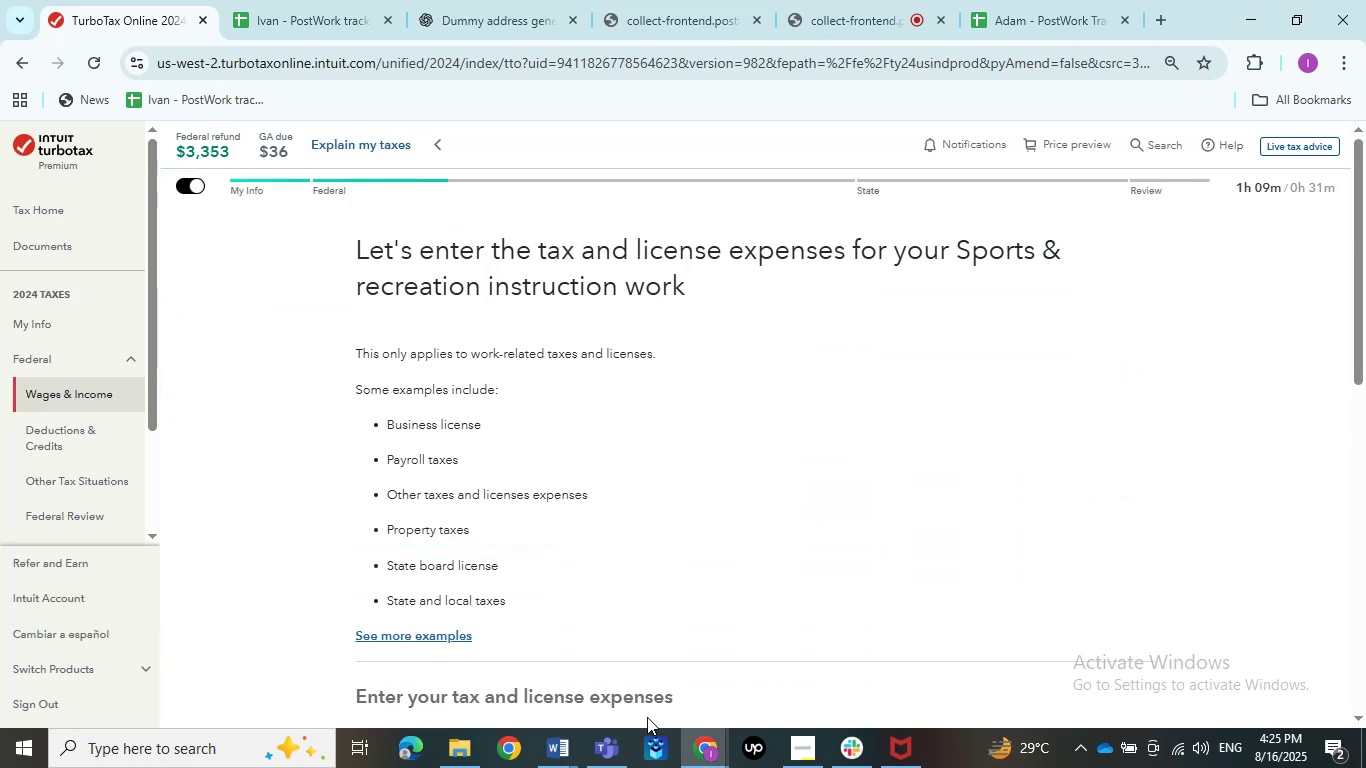 
scroll: coordinate [552, 548], scroll_direction: down, amount: 4.0
 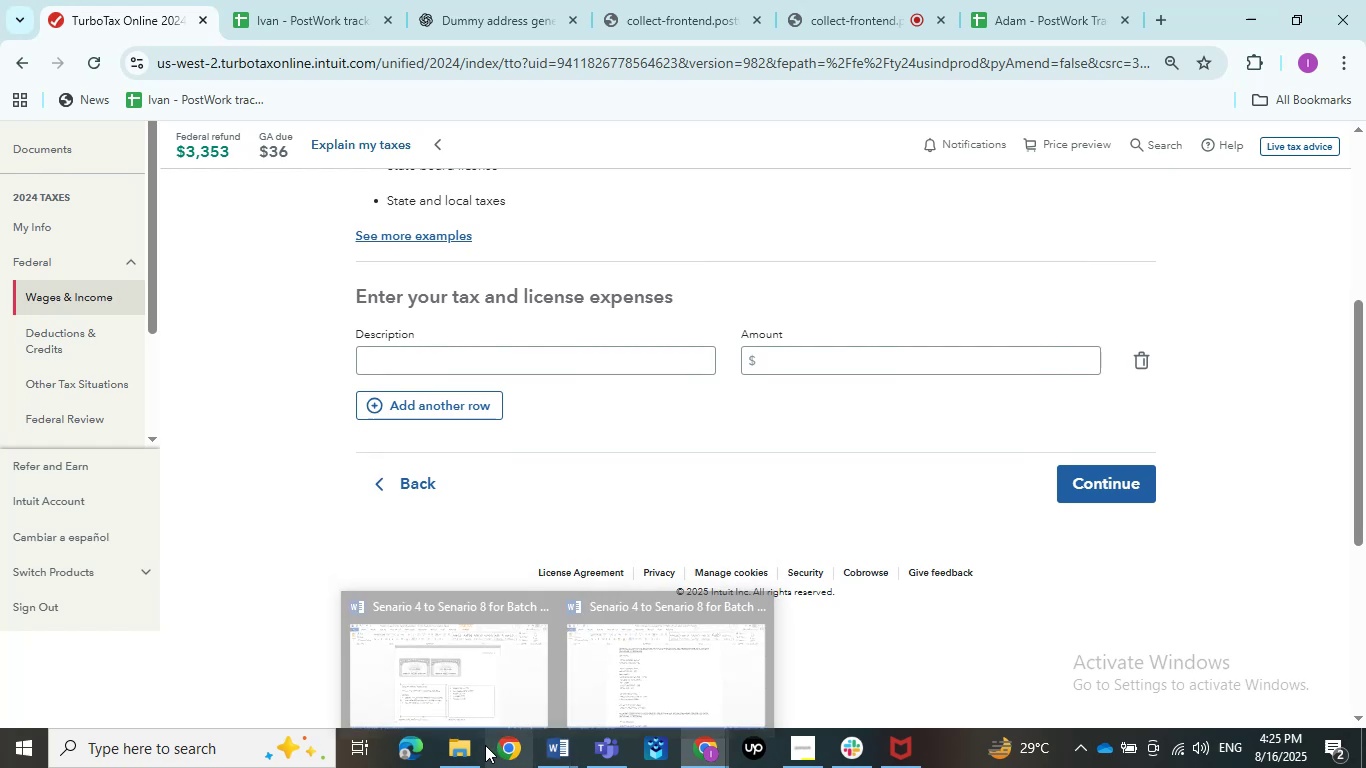 
left_click([549, 672])
 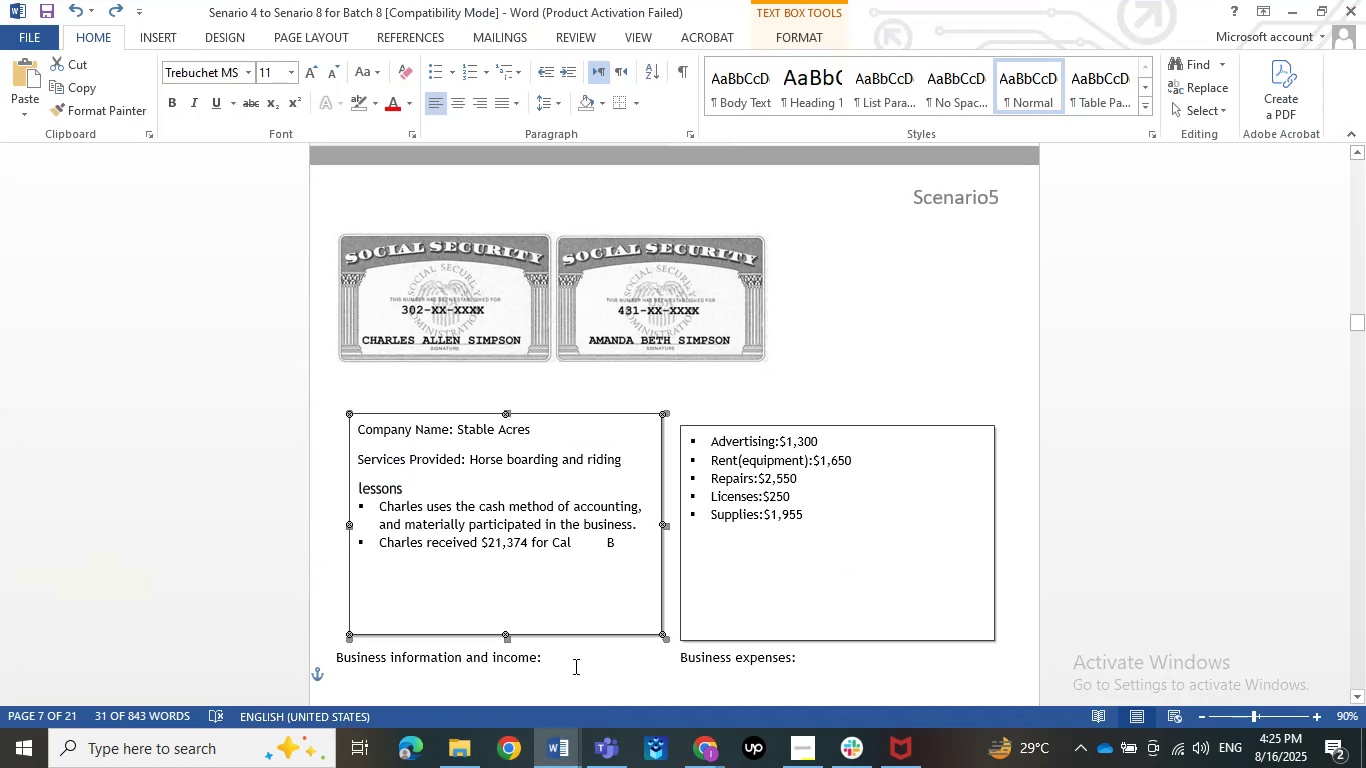 
wait(7.87)
 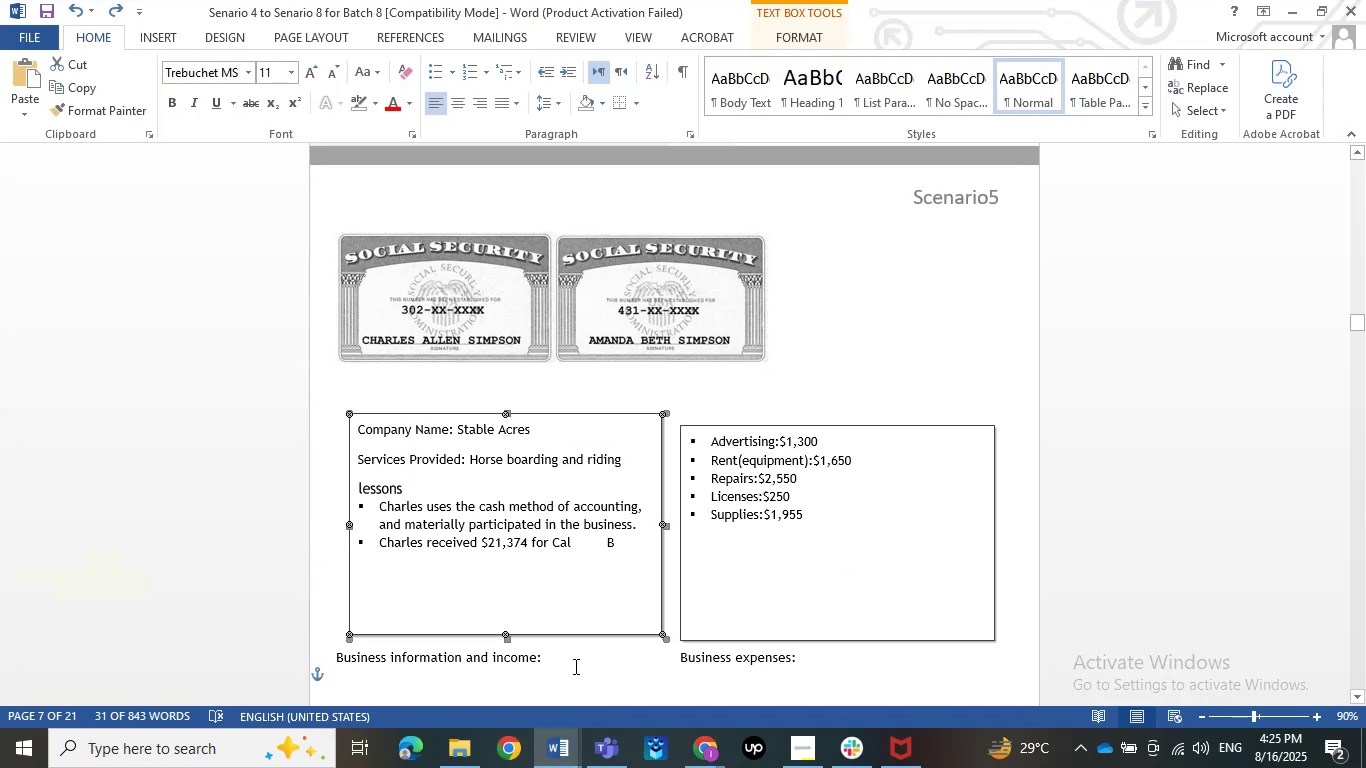 
left_click([1296, 14])
 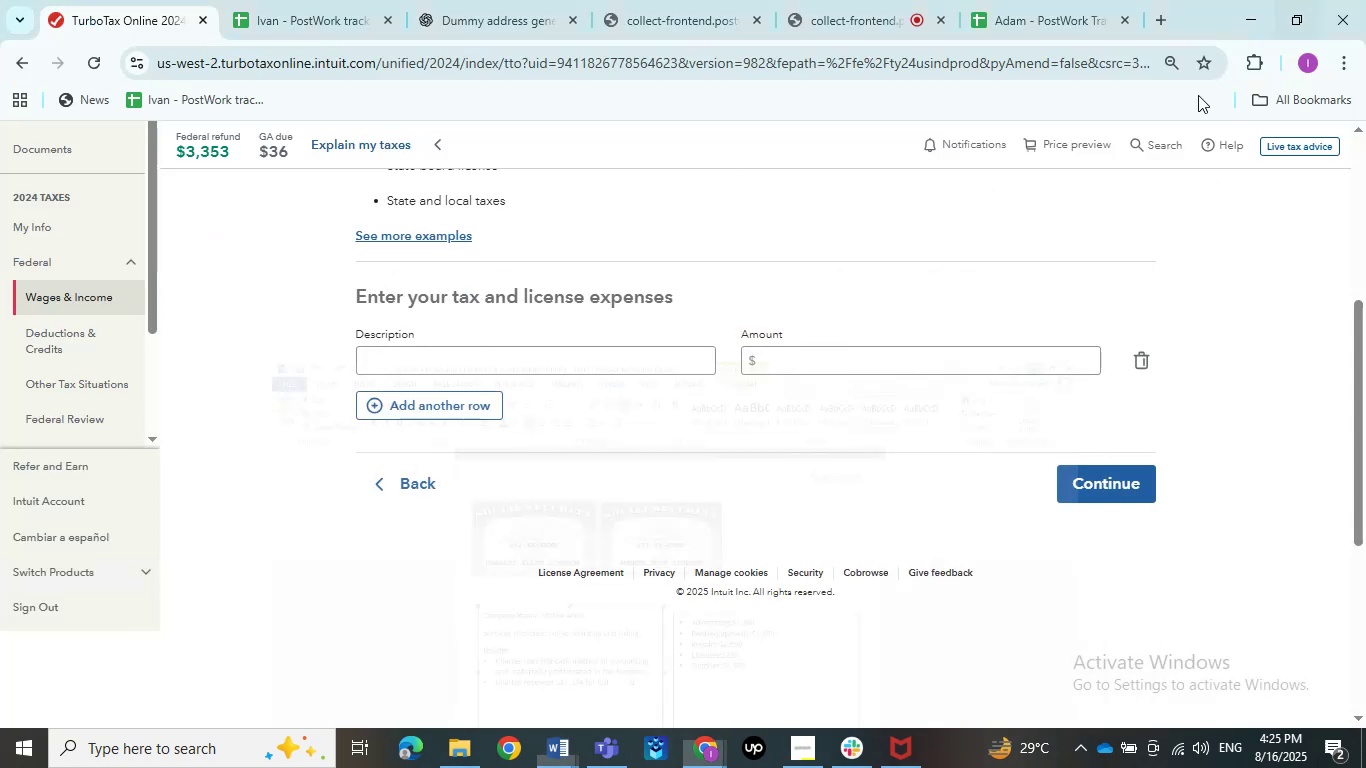 
scroll: coordinate [930, 346], scroll_direction: up, amount: 4.0
 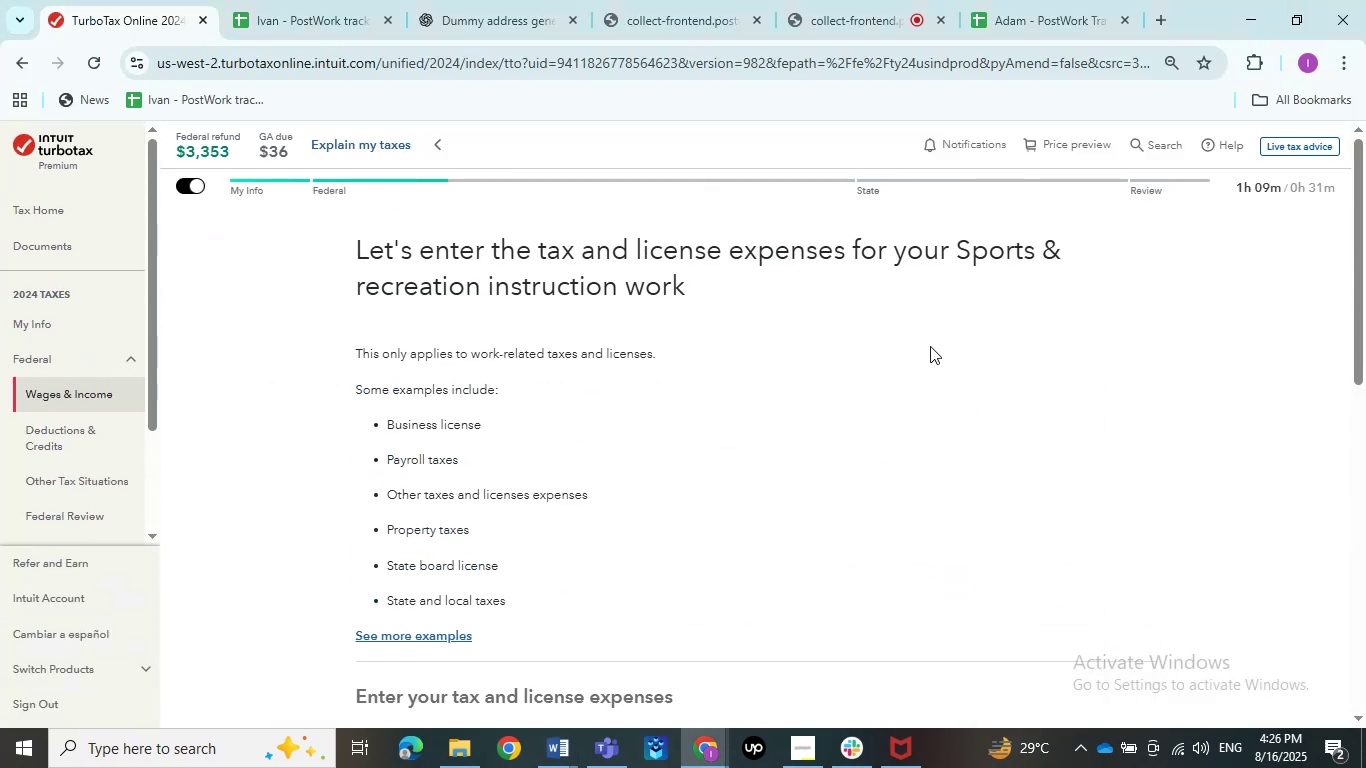 
wait(7.46)
 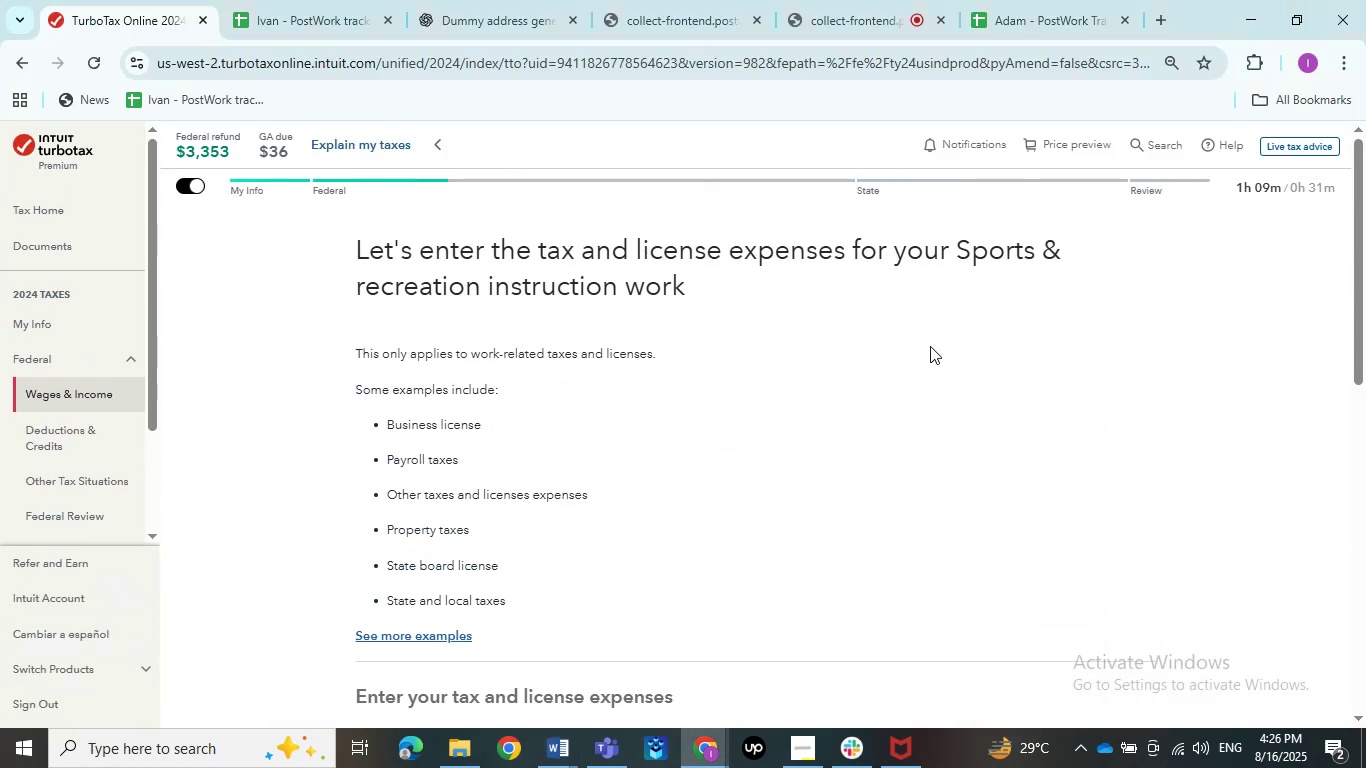 
scroll: coordinate [930, 346], scroll_direction: down, amount: 2.0
 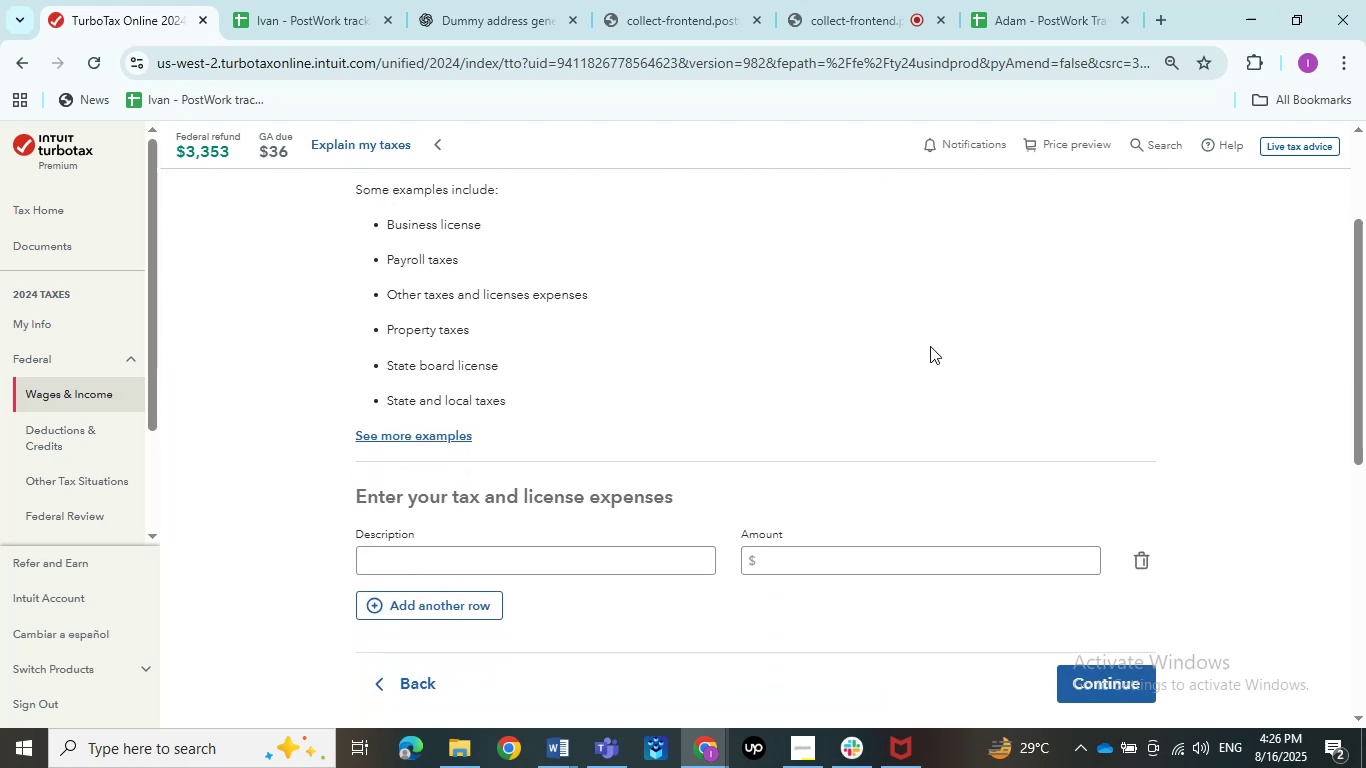 
wait(7.26)
 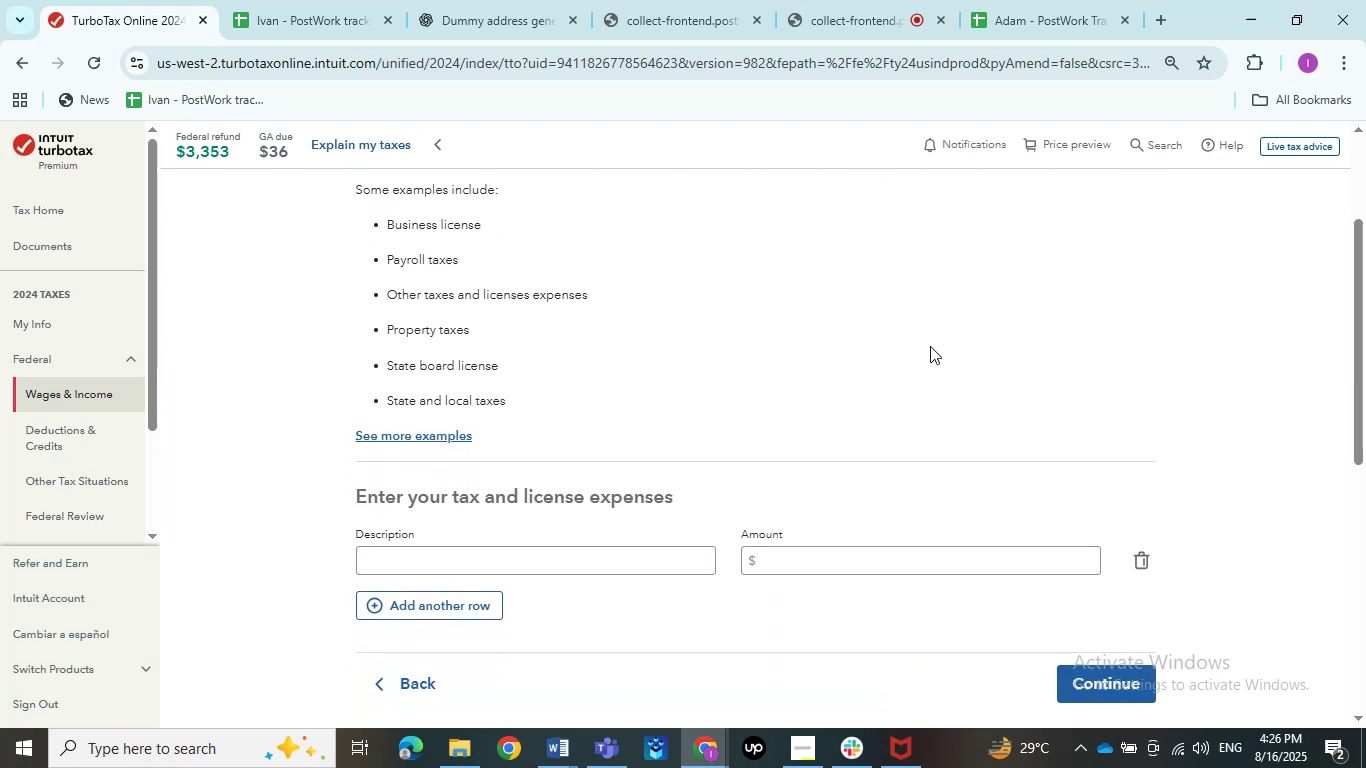 
left_click([511, 560])
 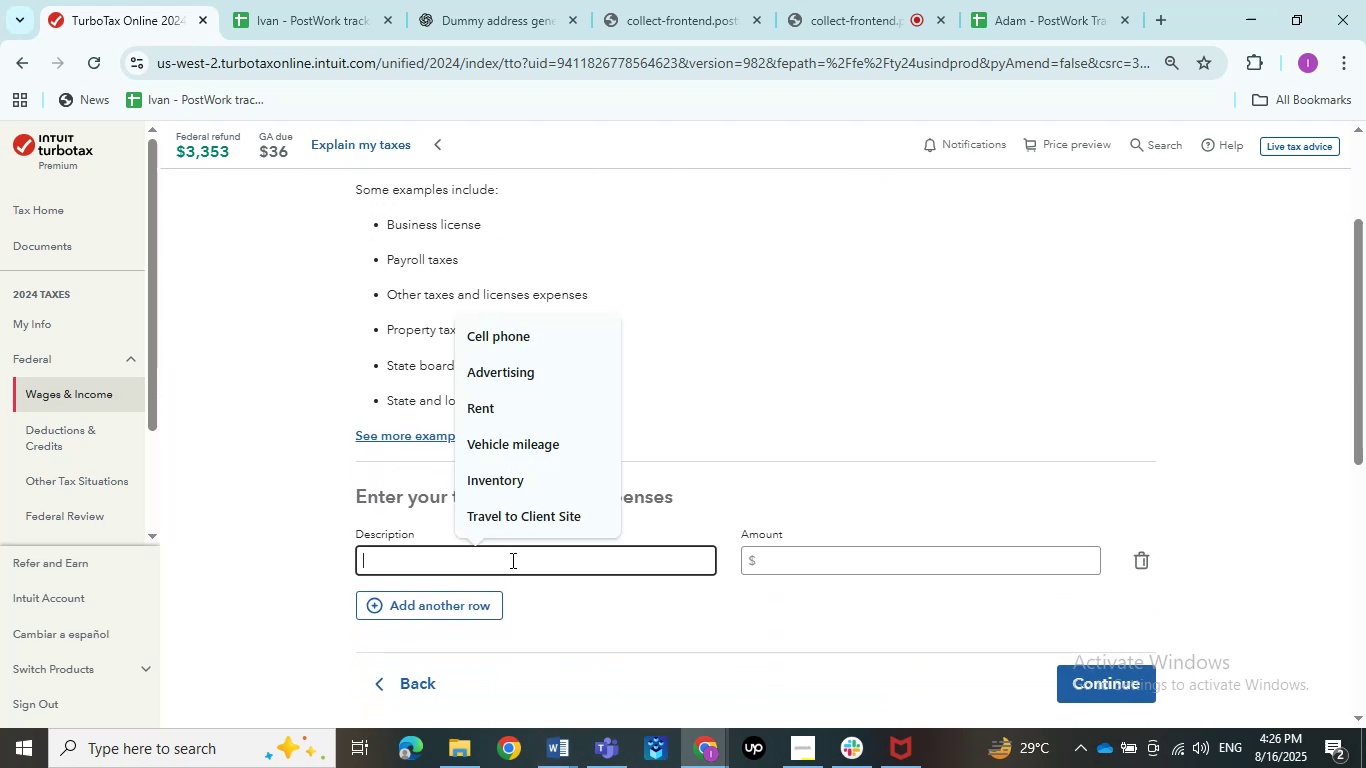 
type(Licenses)
key(Backspace)
key(Tab)
 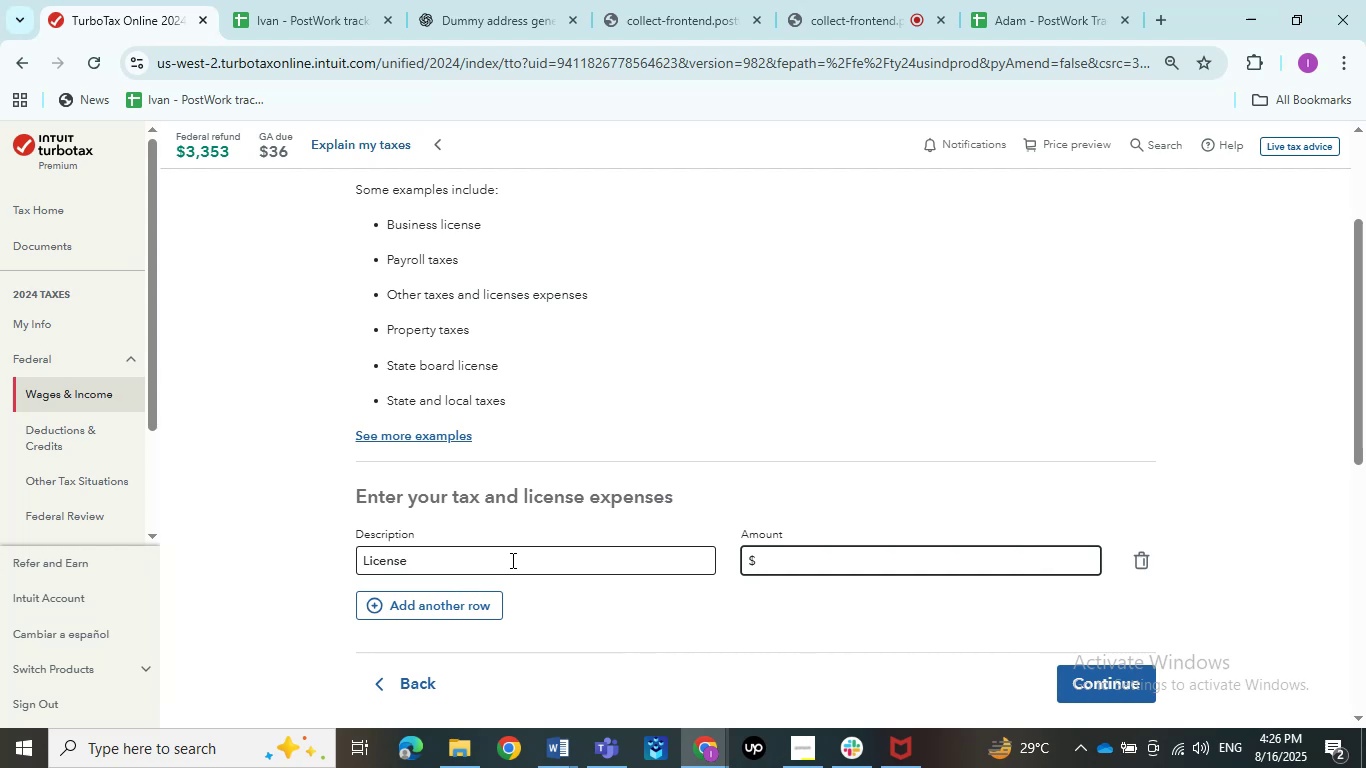 
wait(11.31)
 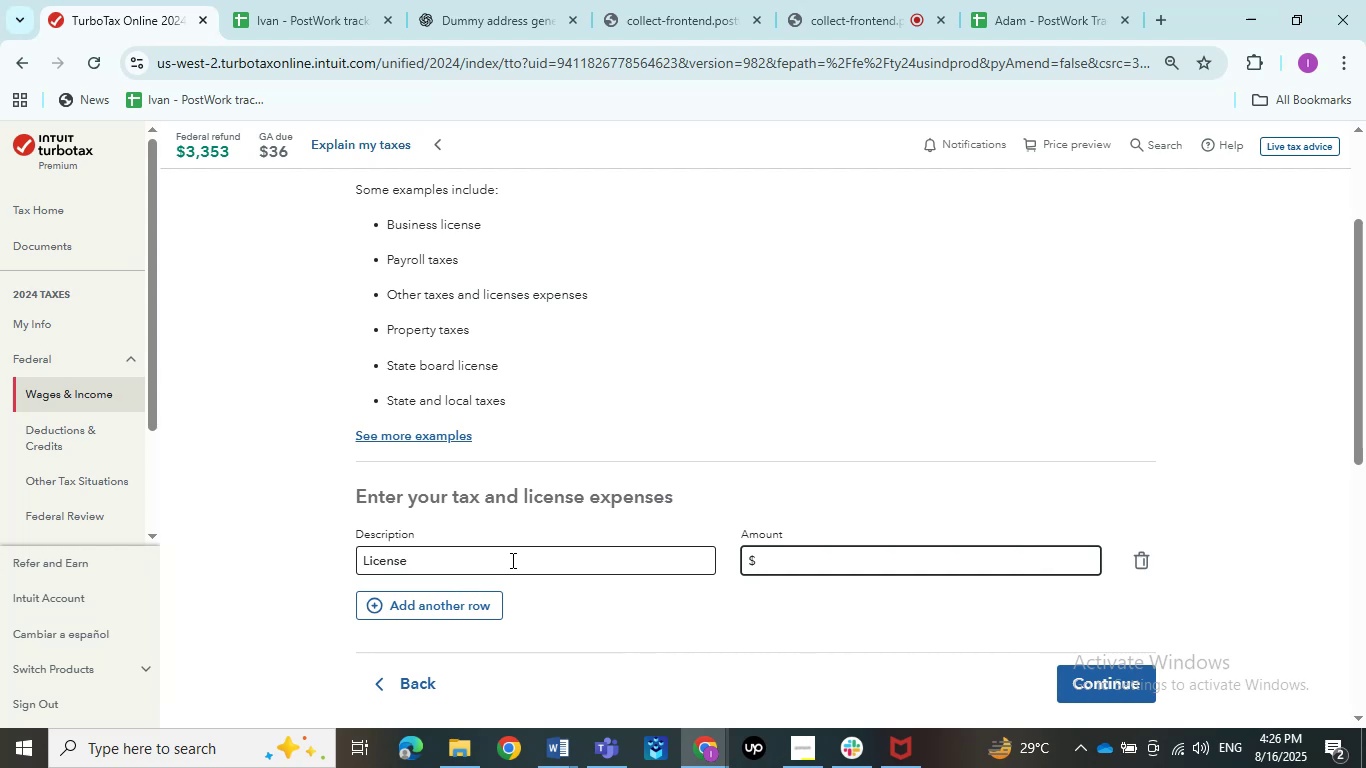 
mouse_move([562, 738])
 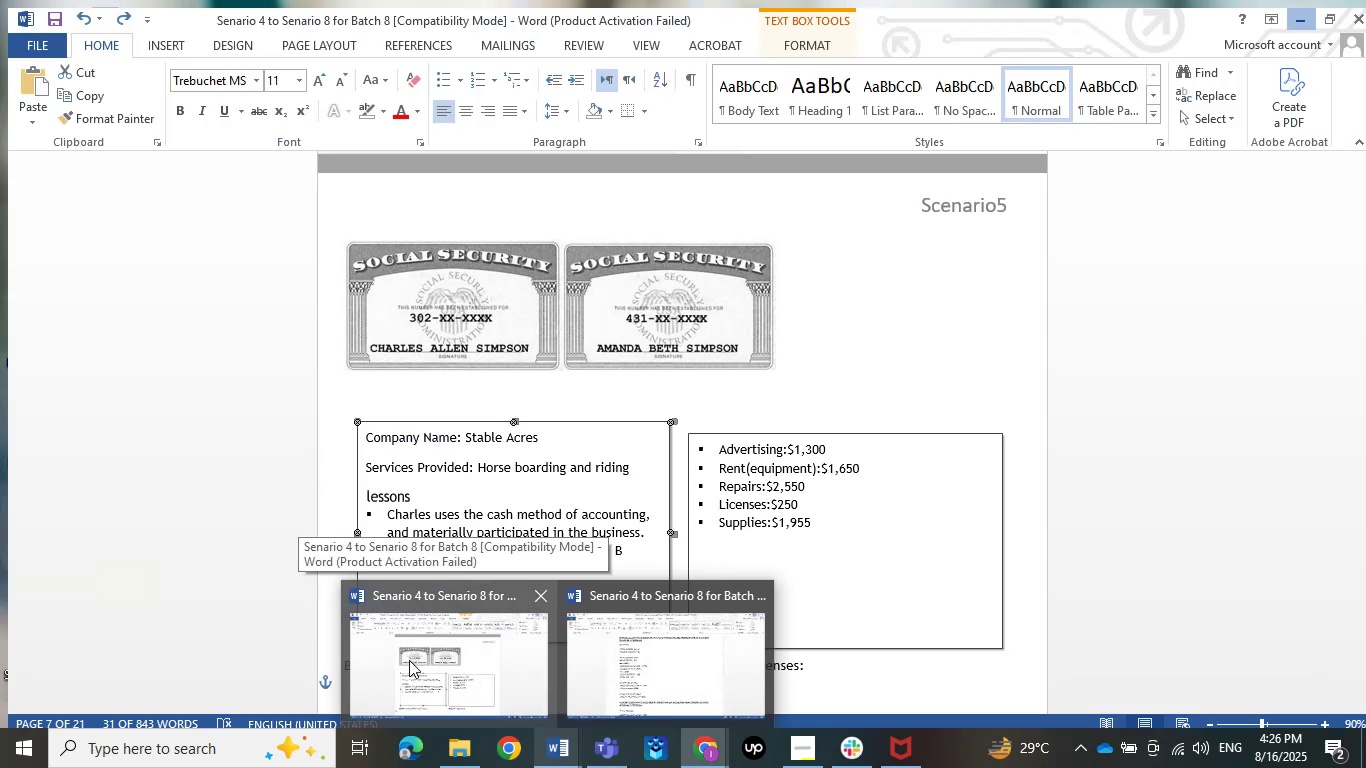 
left_click([409, 660])
 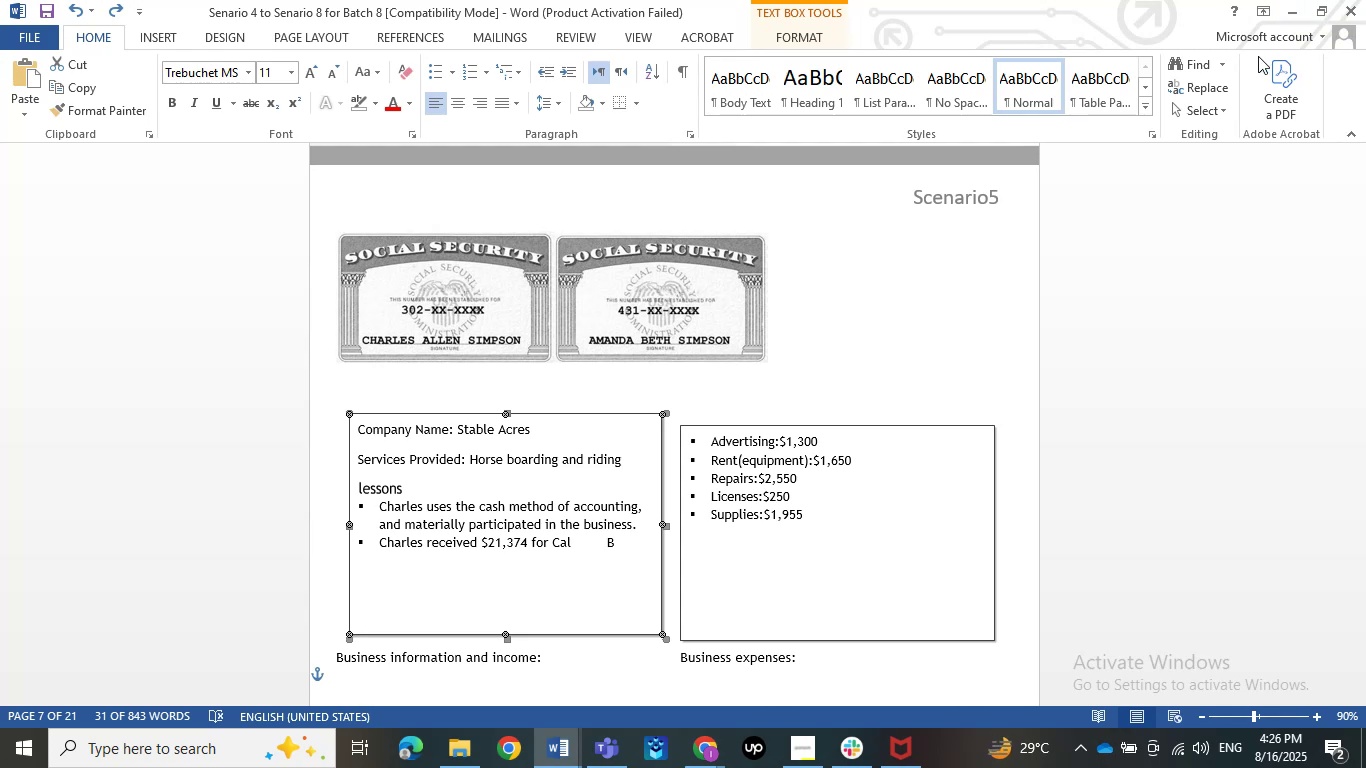 
wait(11.3)
 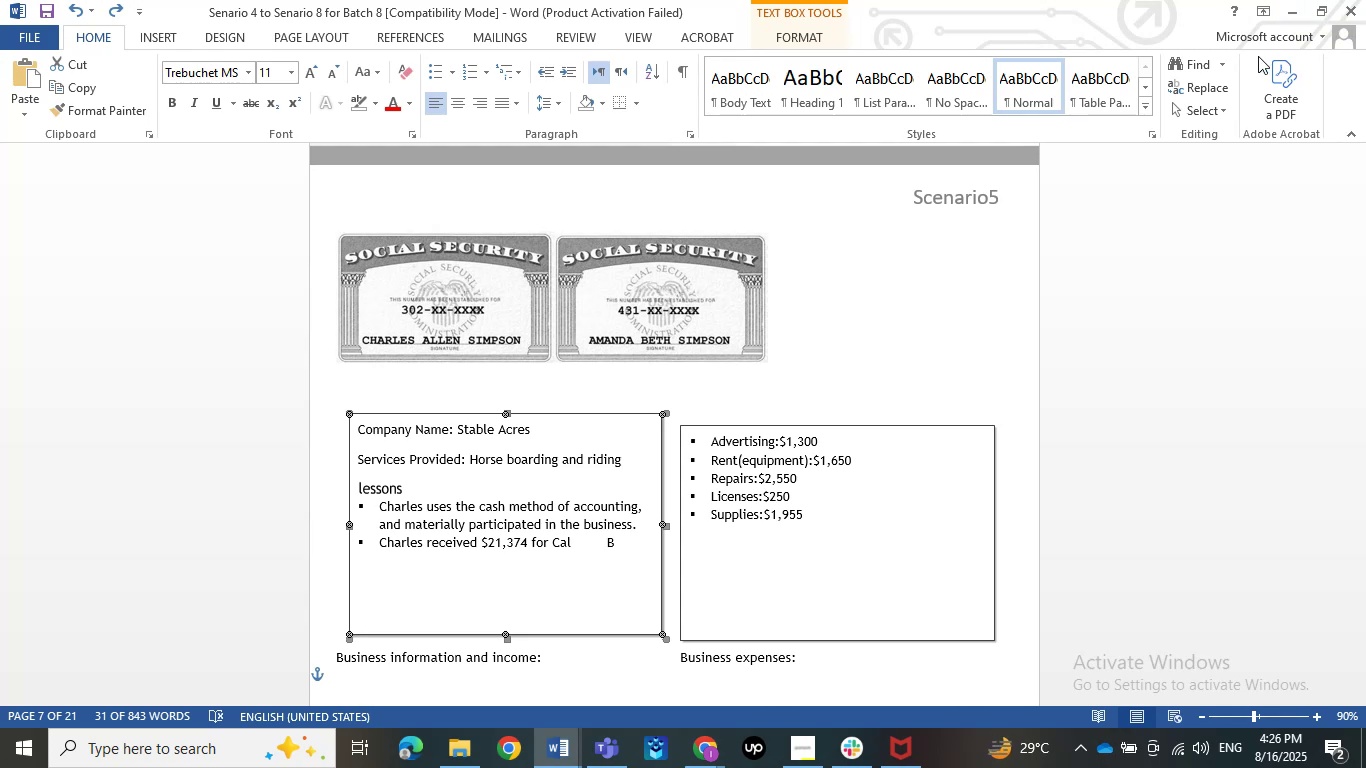 
left_click([1305, 2])
 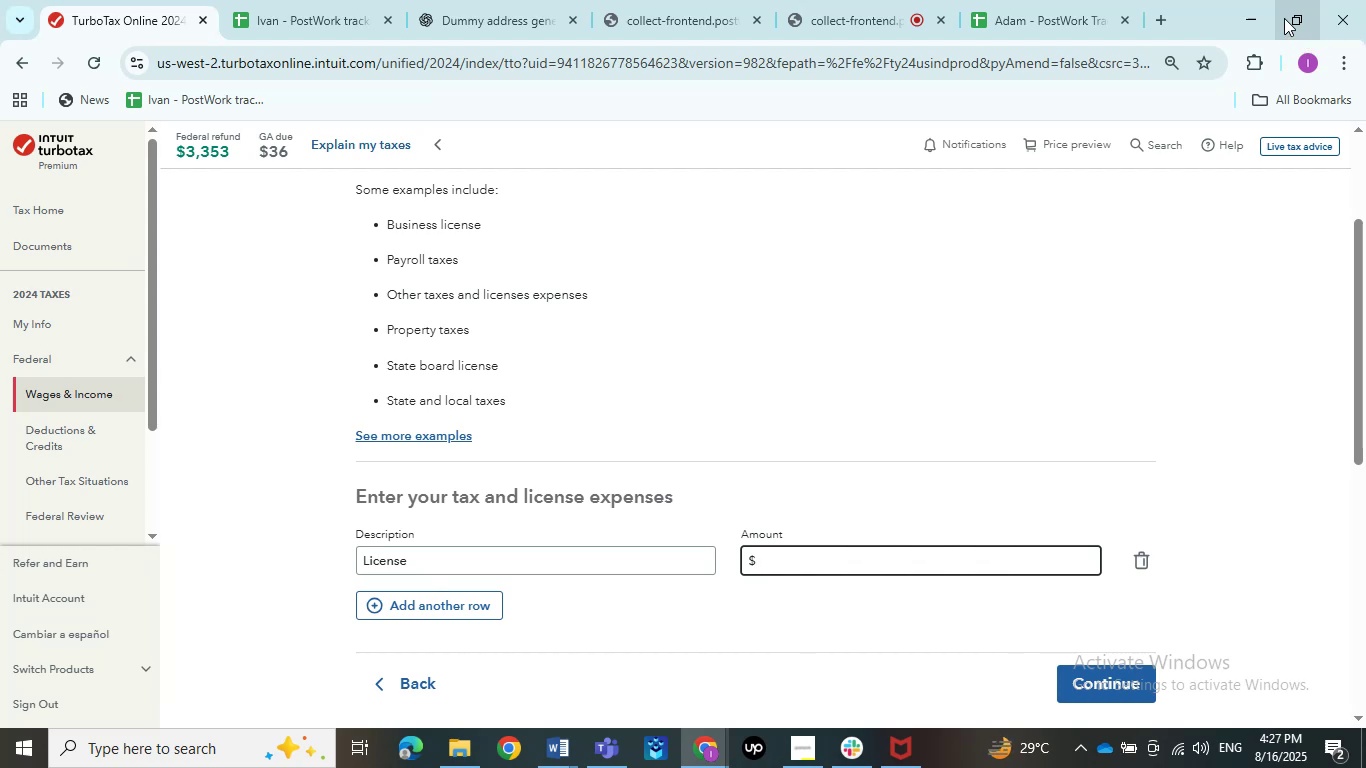 
wait(16.52)
 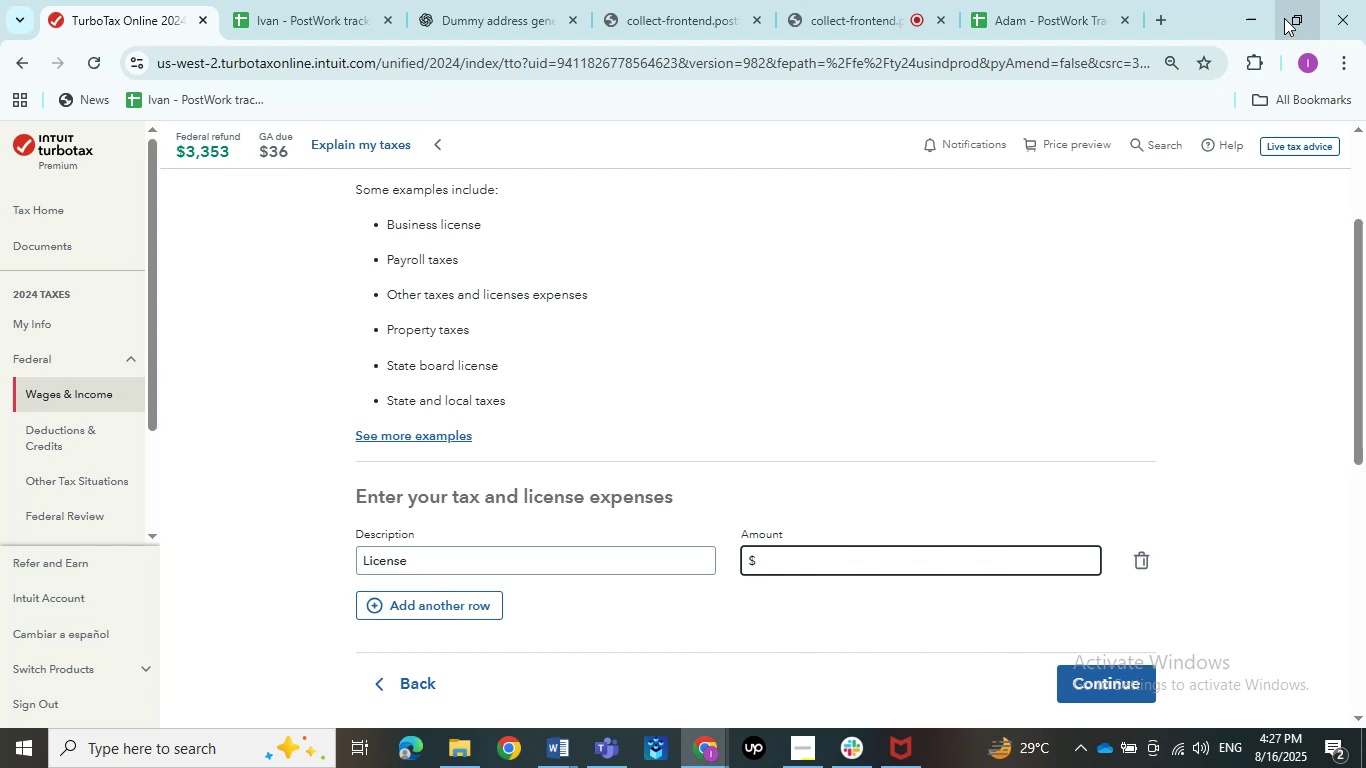 
key(Numpad2)
 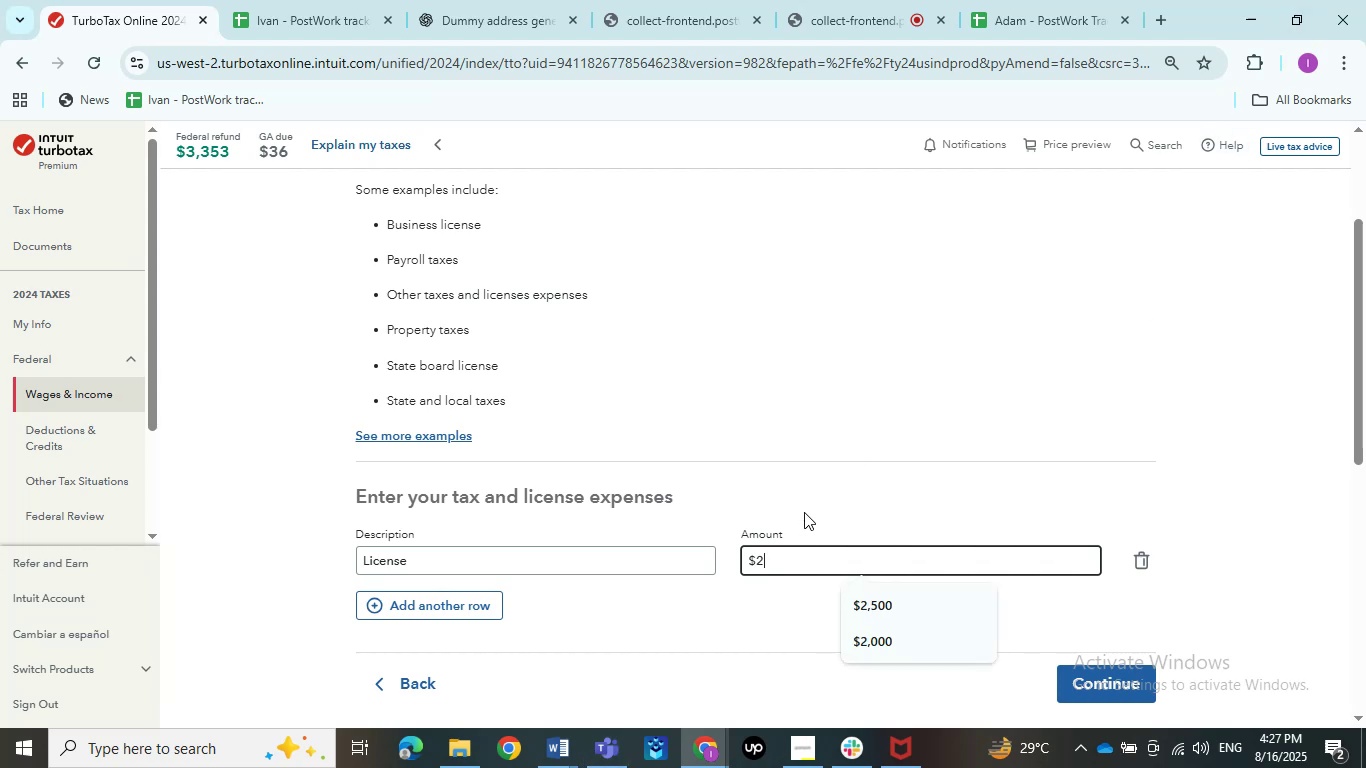 
key(Numpad5)
 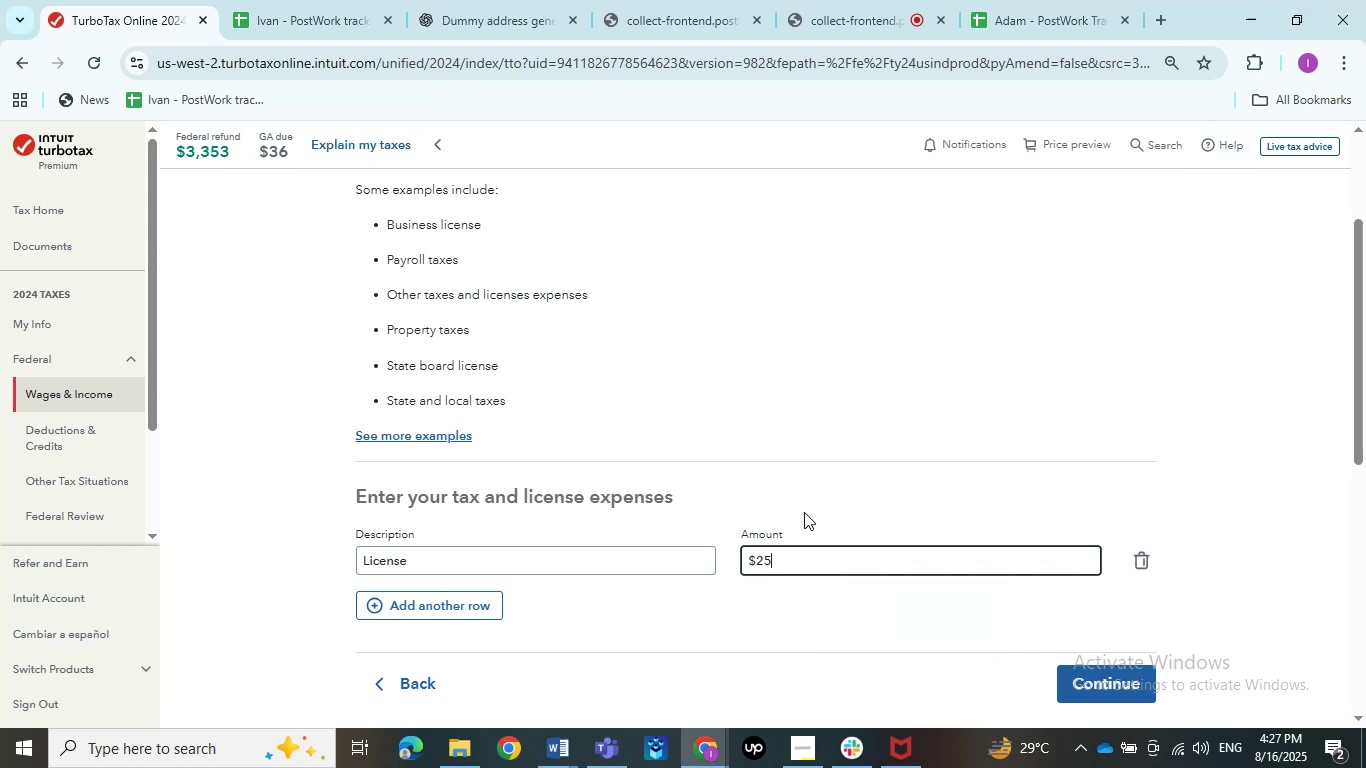 
key(Numpad0)
 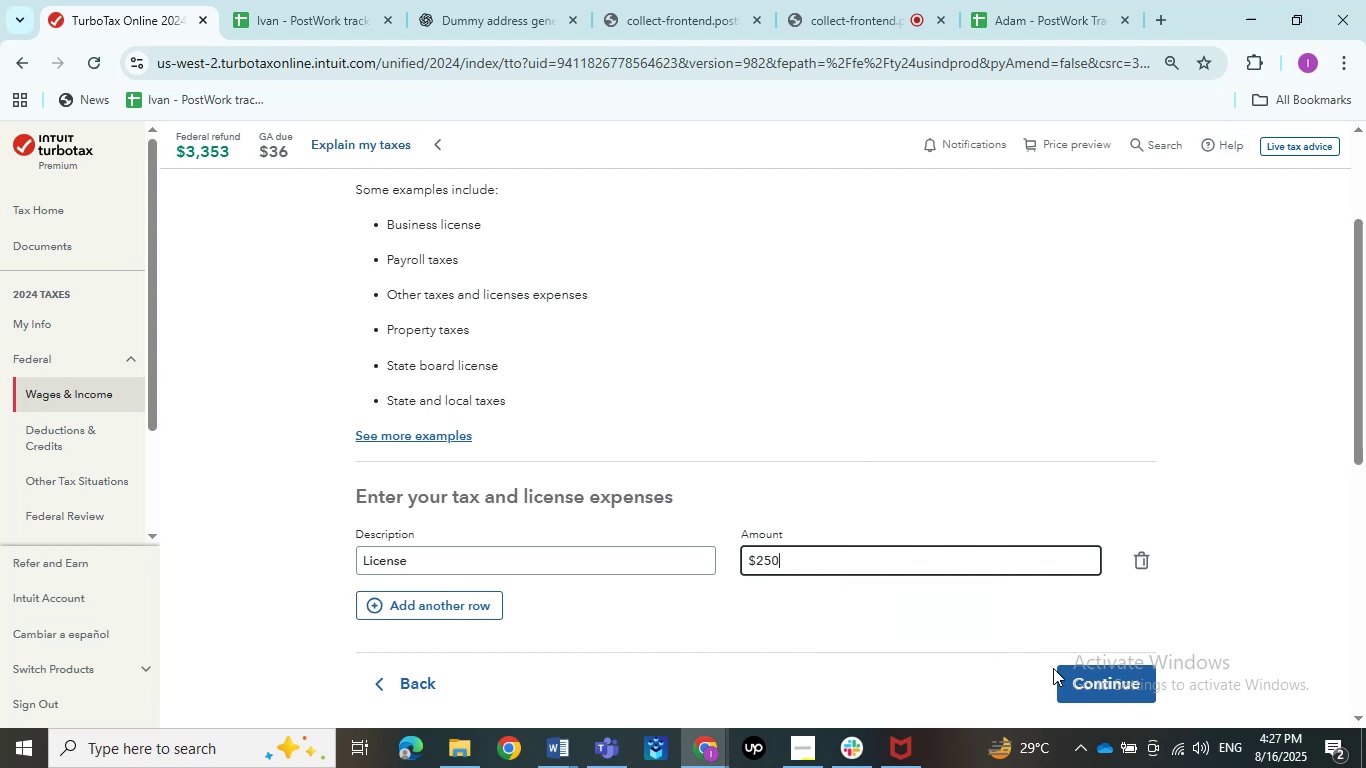 
double_click([1082, 675])
 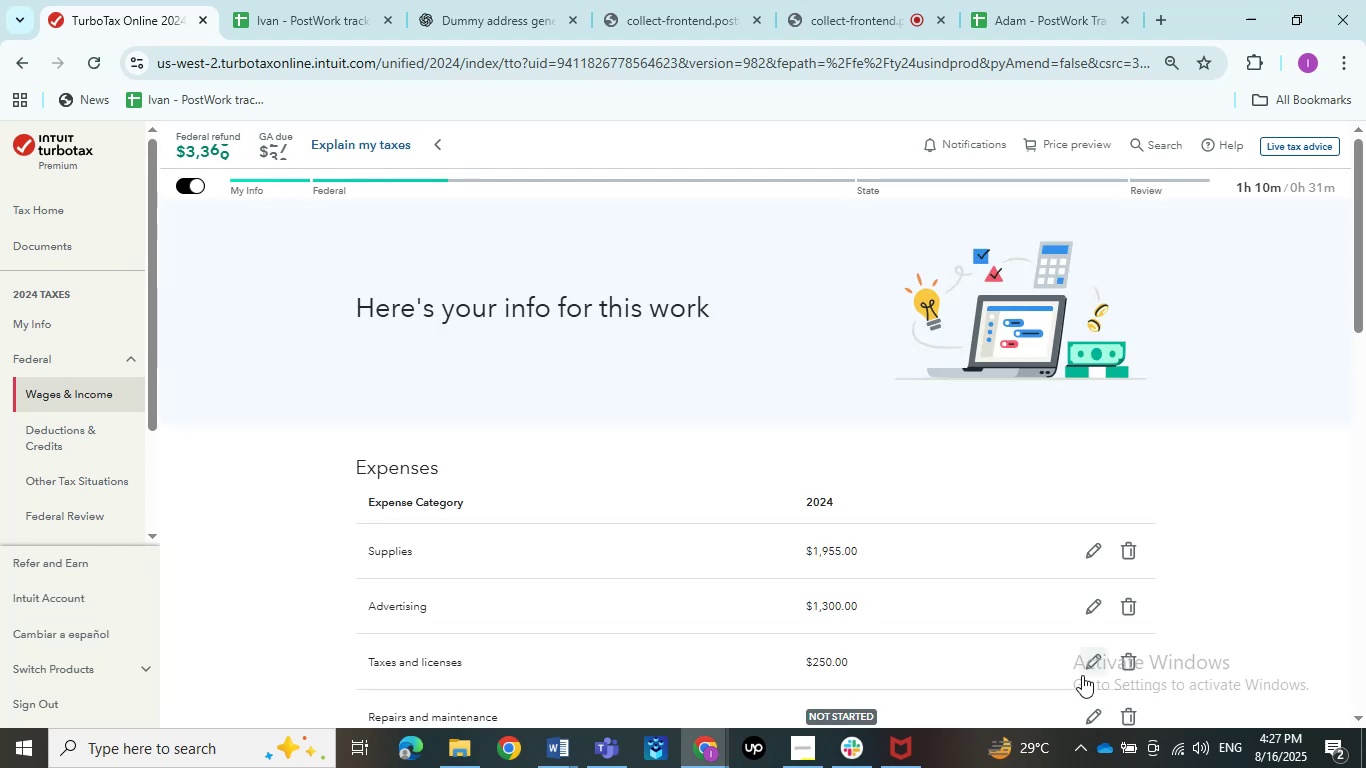 
scroll: coordinate [831, 249], scroll_direction: down, amount: 3.0
 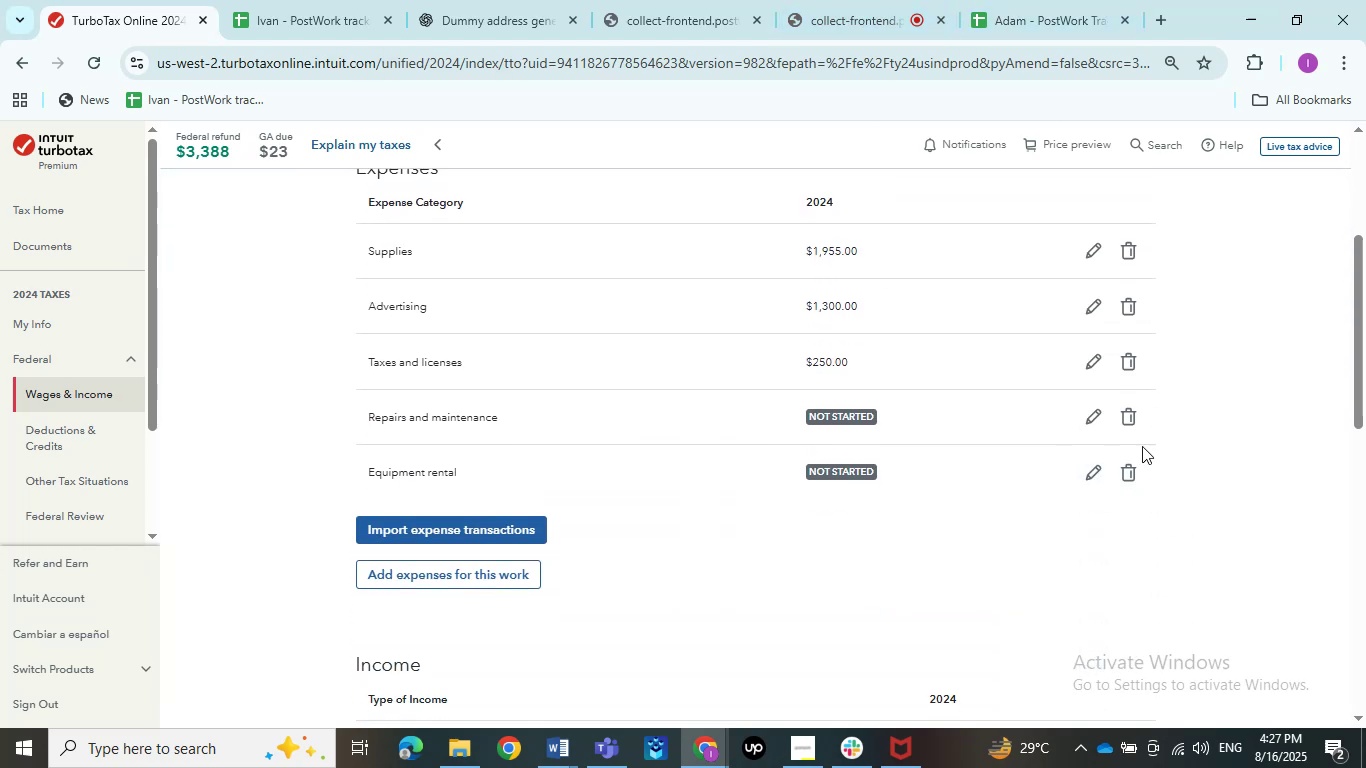 
left_click([1099, 407])
 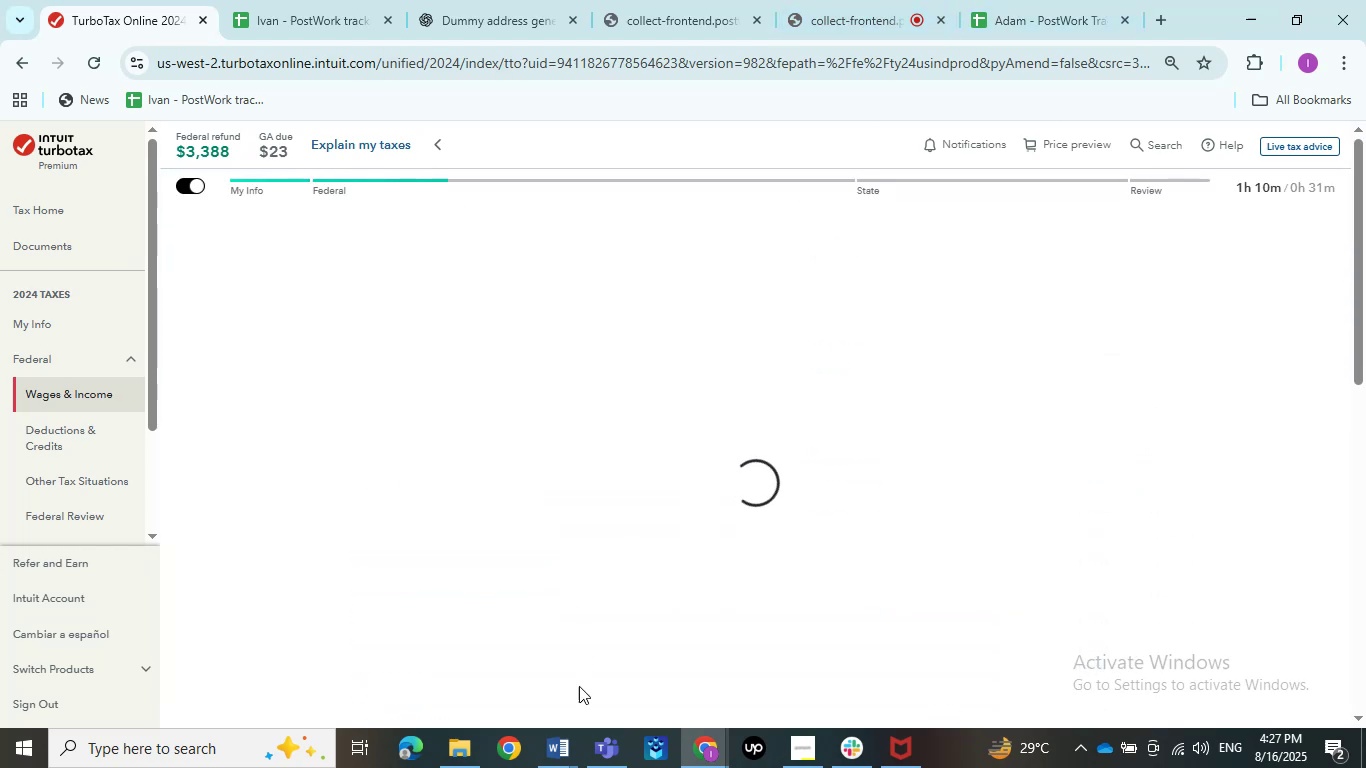 
left_click([567, 745])
 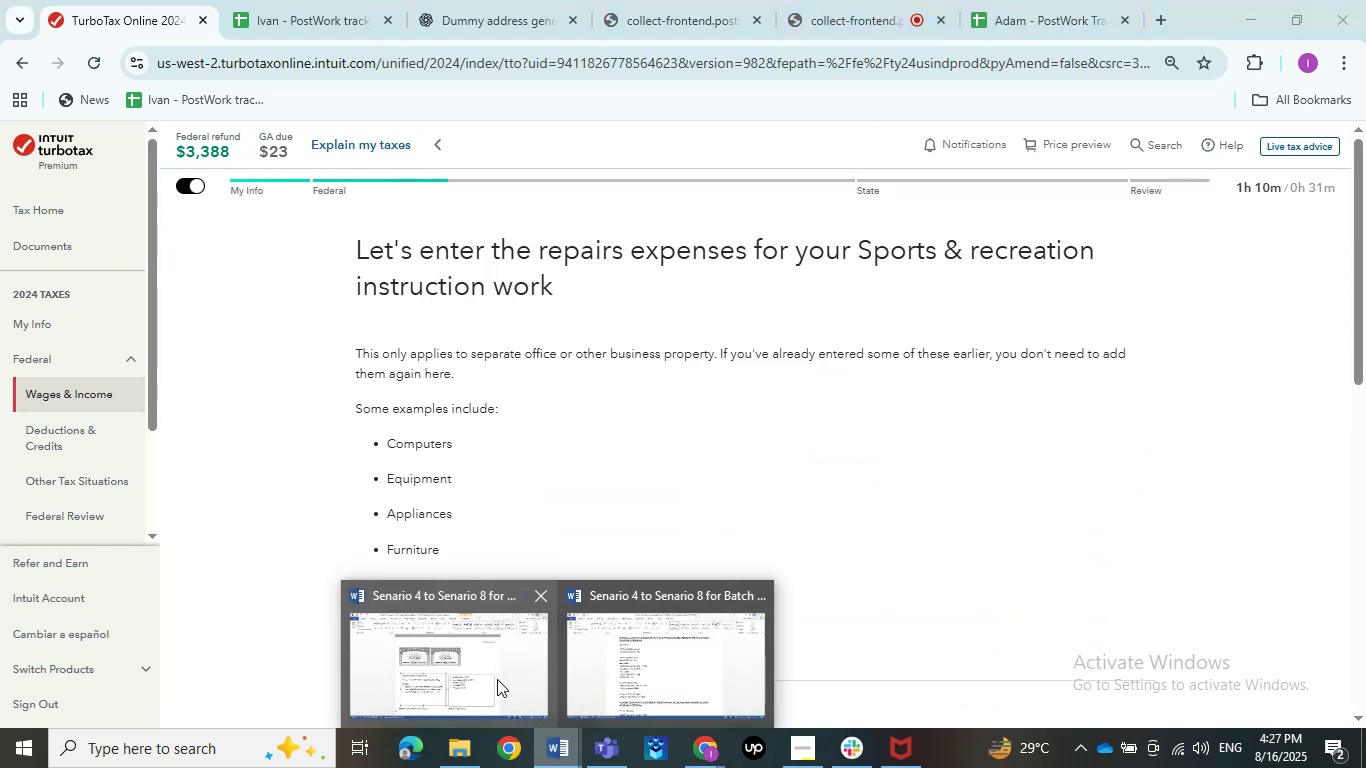 
left_click([496, 679])
 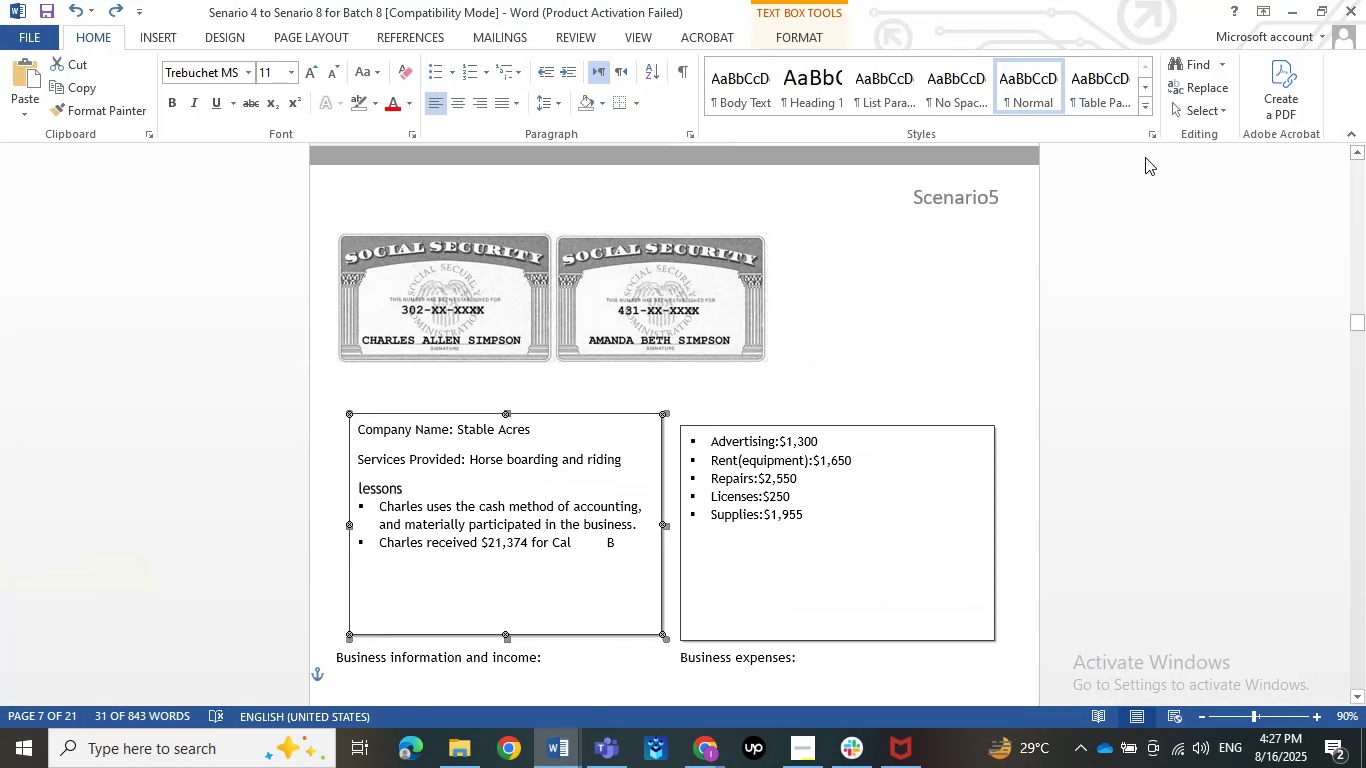 
left_click([1291, 0])
 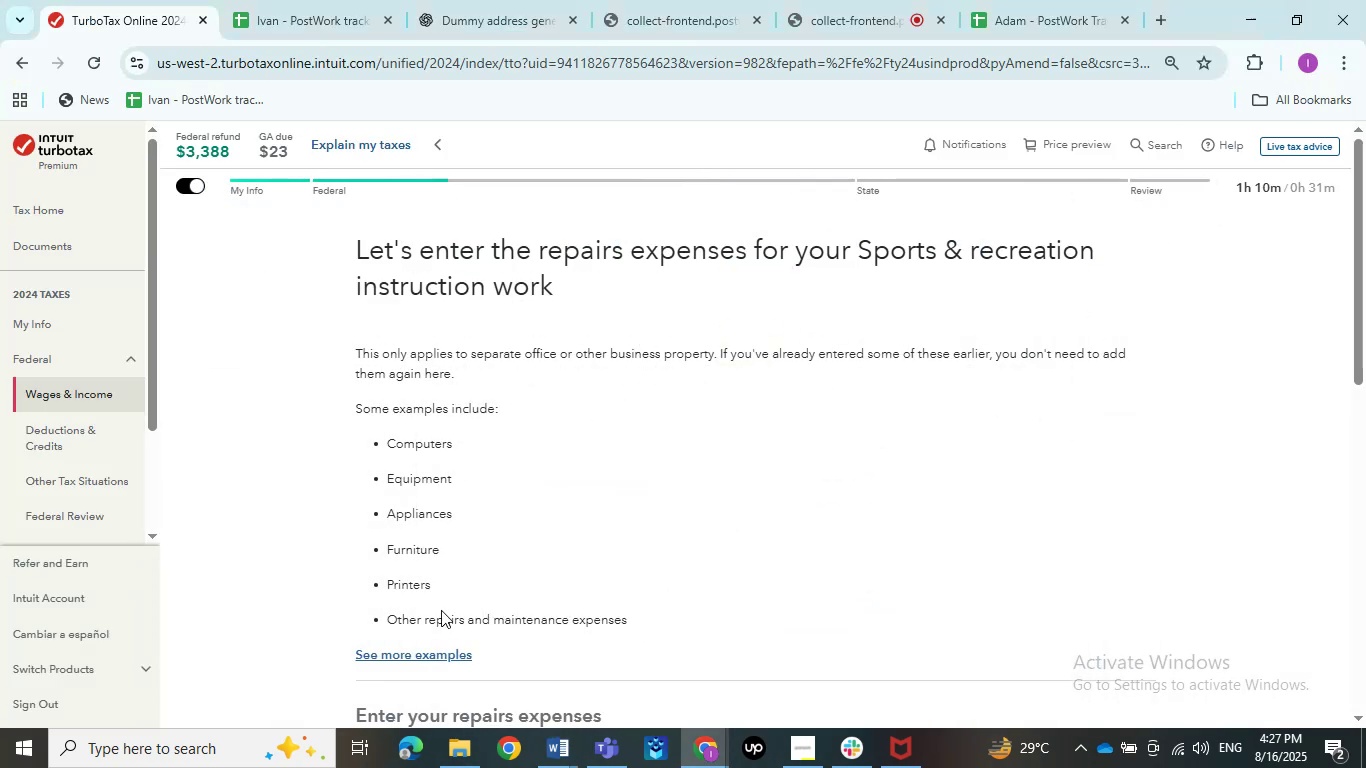 
scroll: coordinate [445, 596], scroll_direction: down, amount: 2.0
 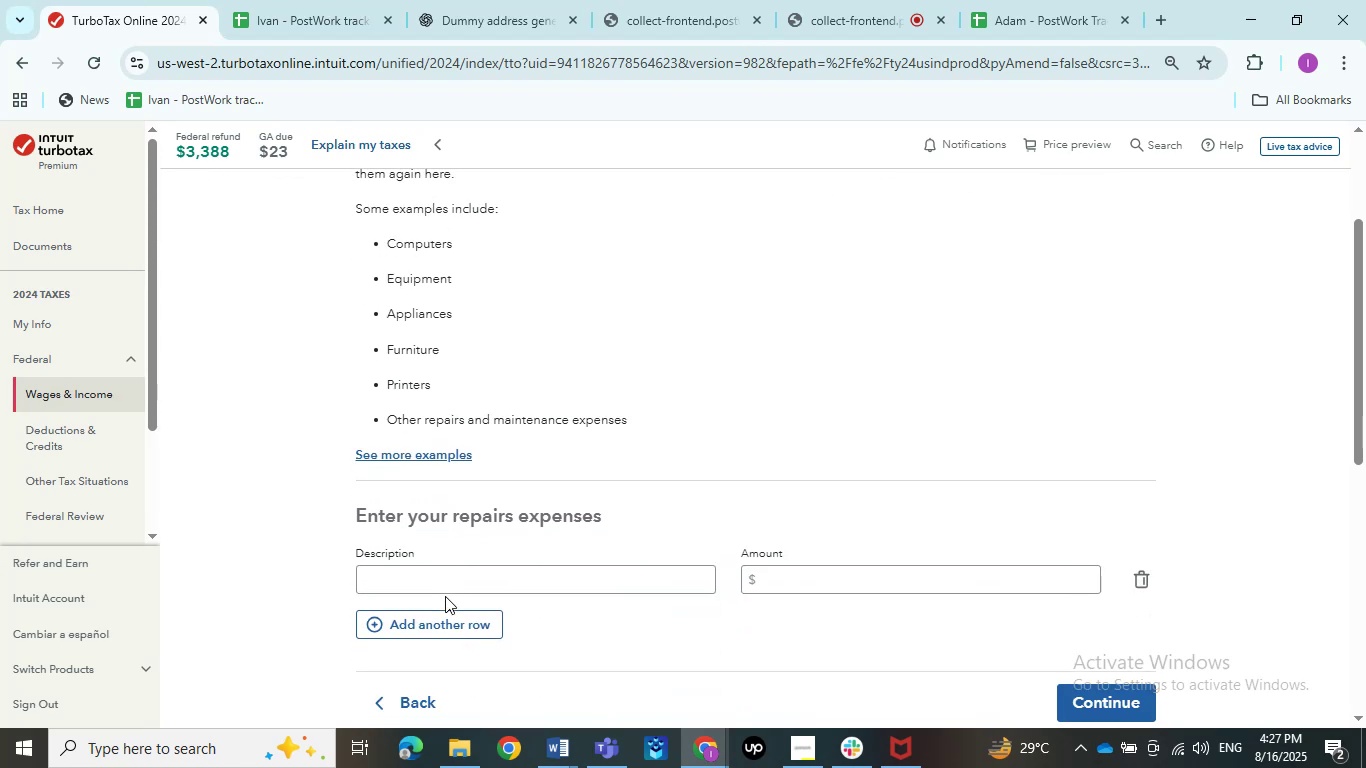 
left_click([467, 587])
 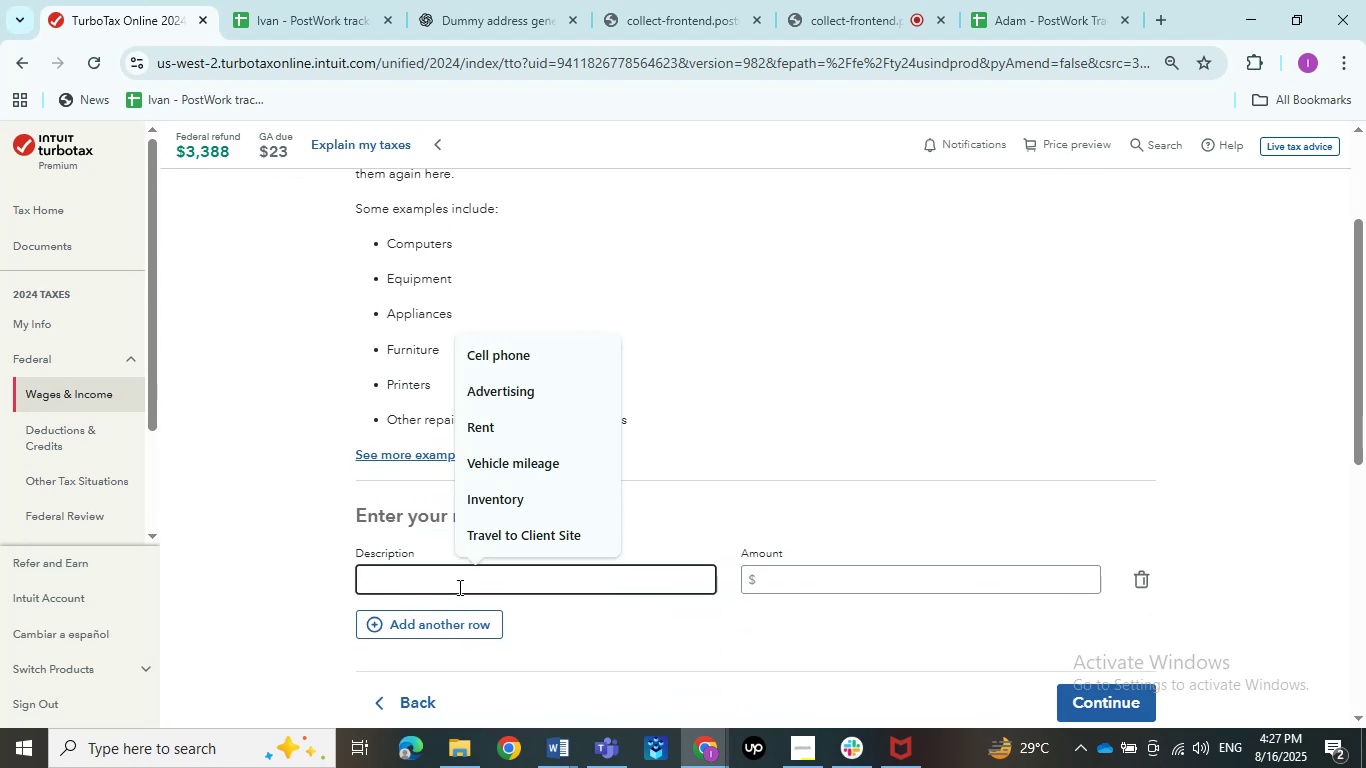 
type(Reo)
key(Backspace)
type(pairs)
 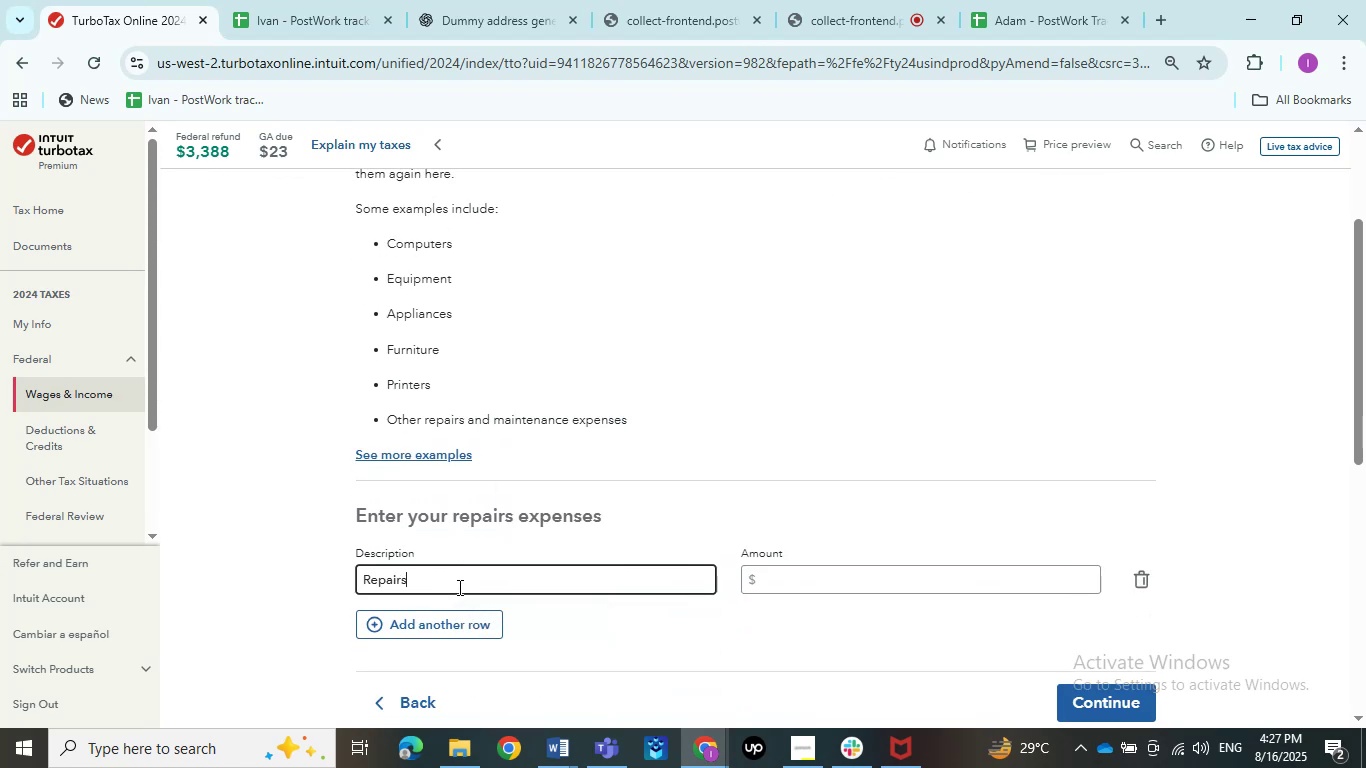 
hold_key(key=Tab, duration=0.32)
 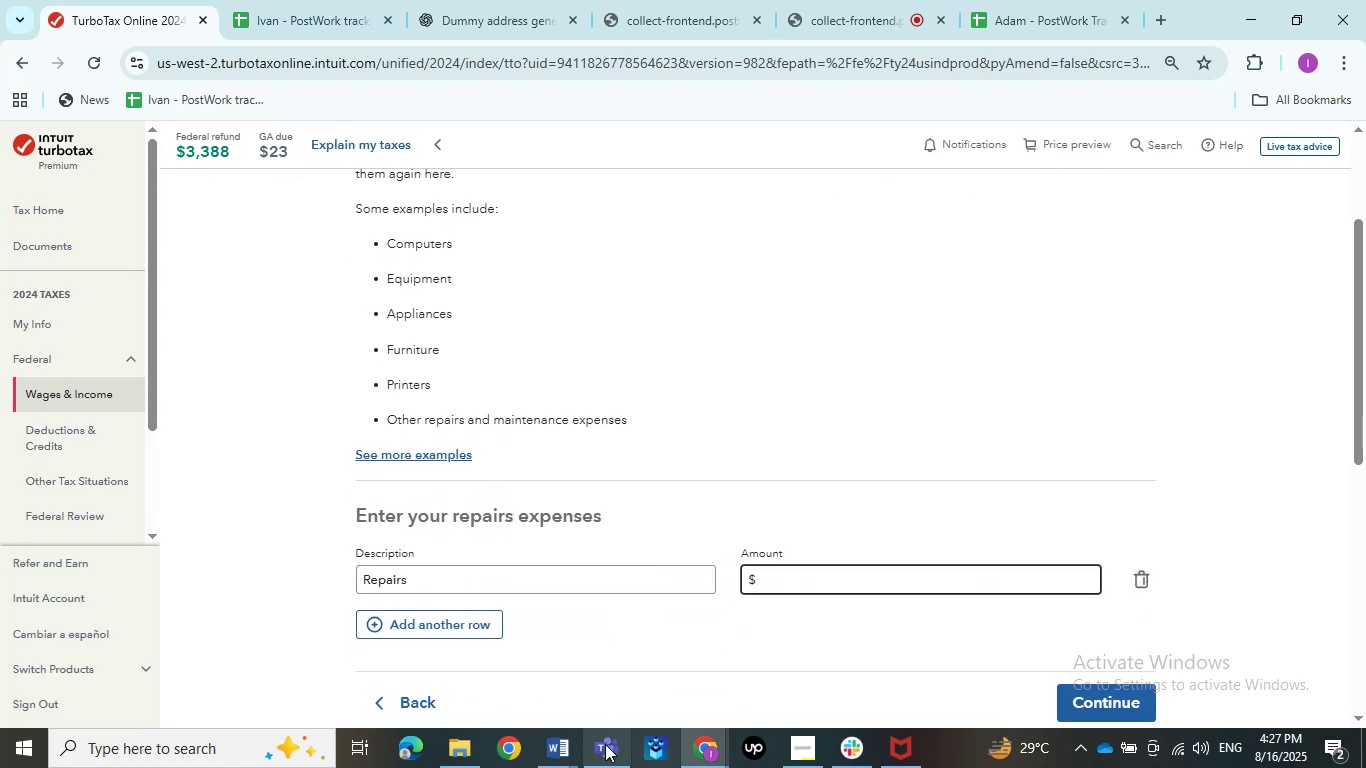 
left_click([468, 730])
 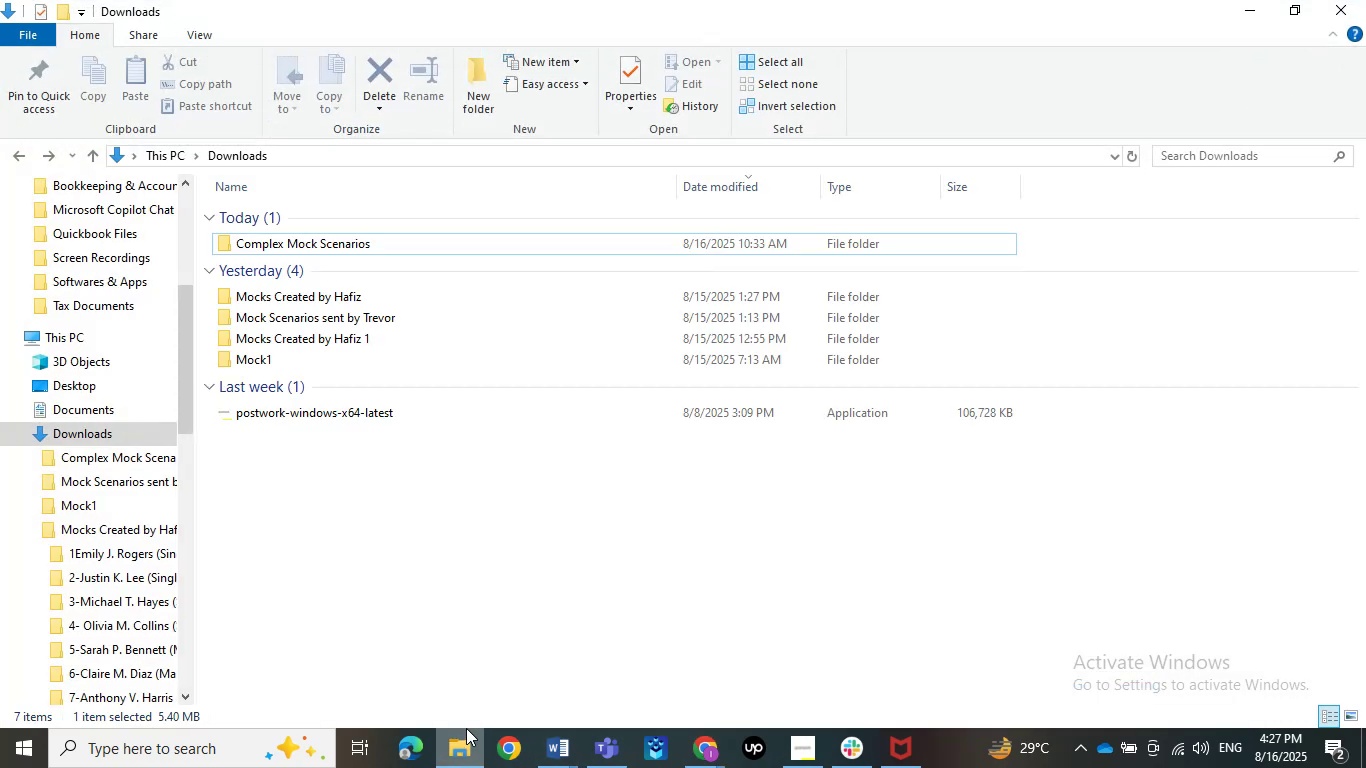 
left_click([462, 741])
 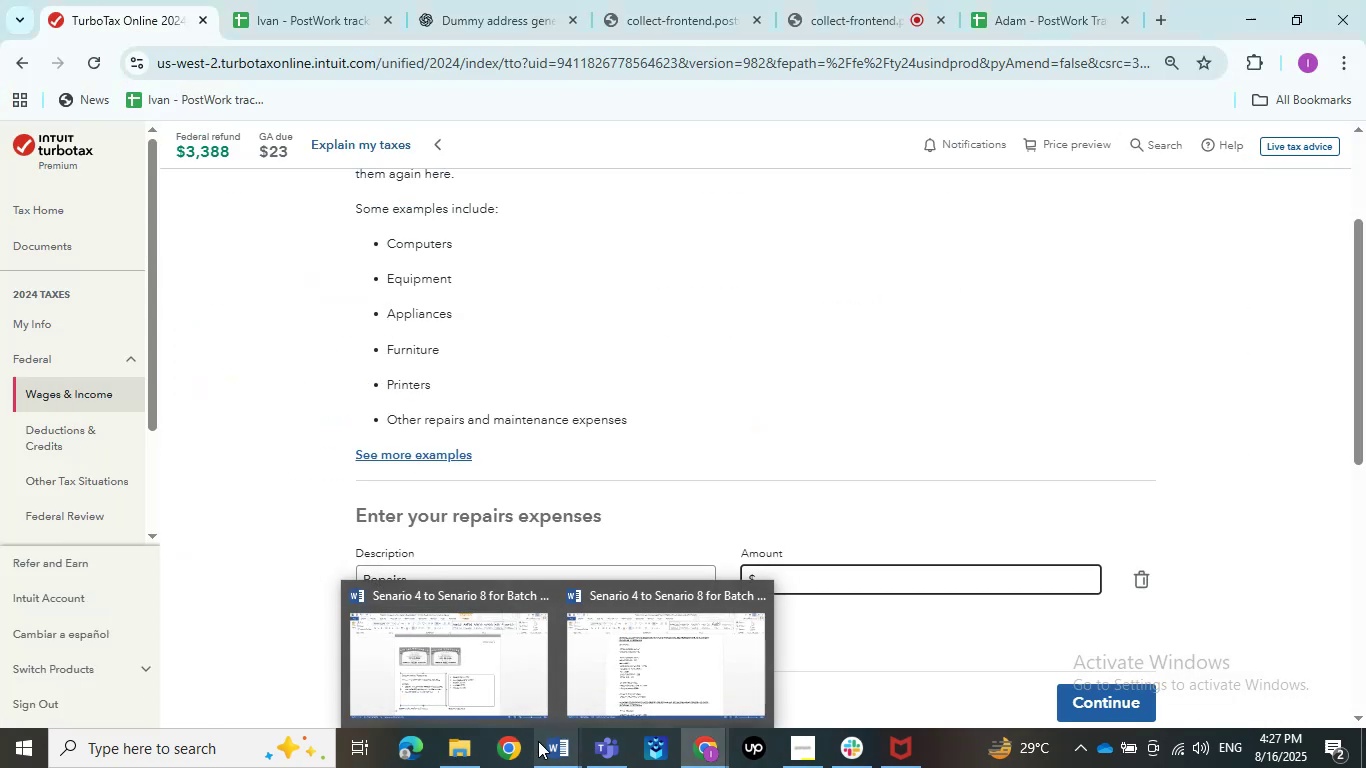 
left_click([529, 682])
 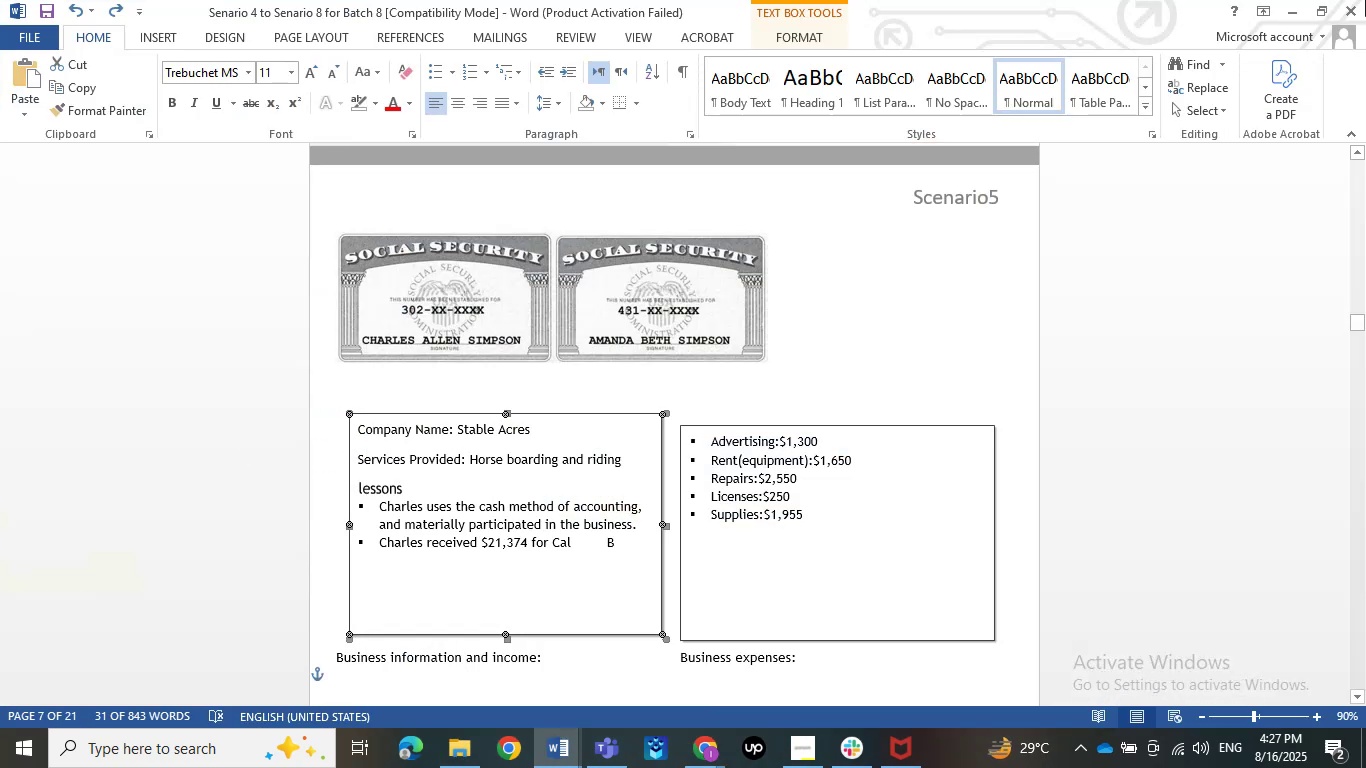 
wait(5.15)
 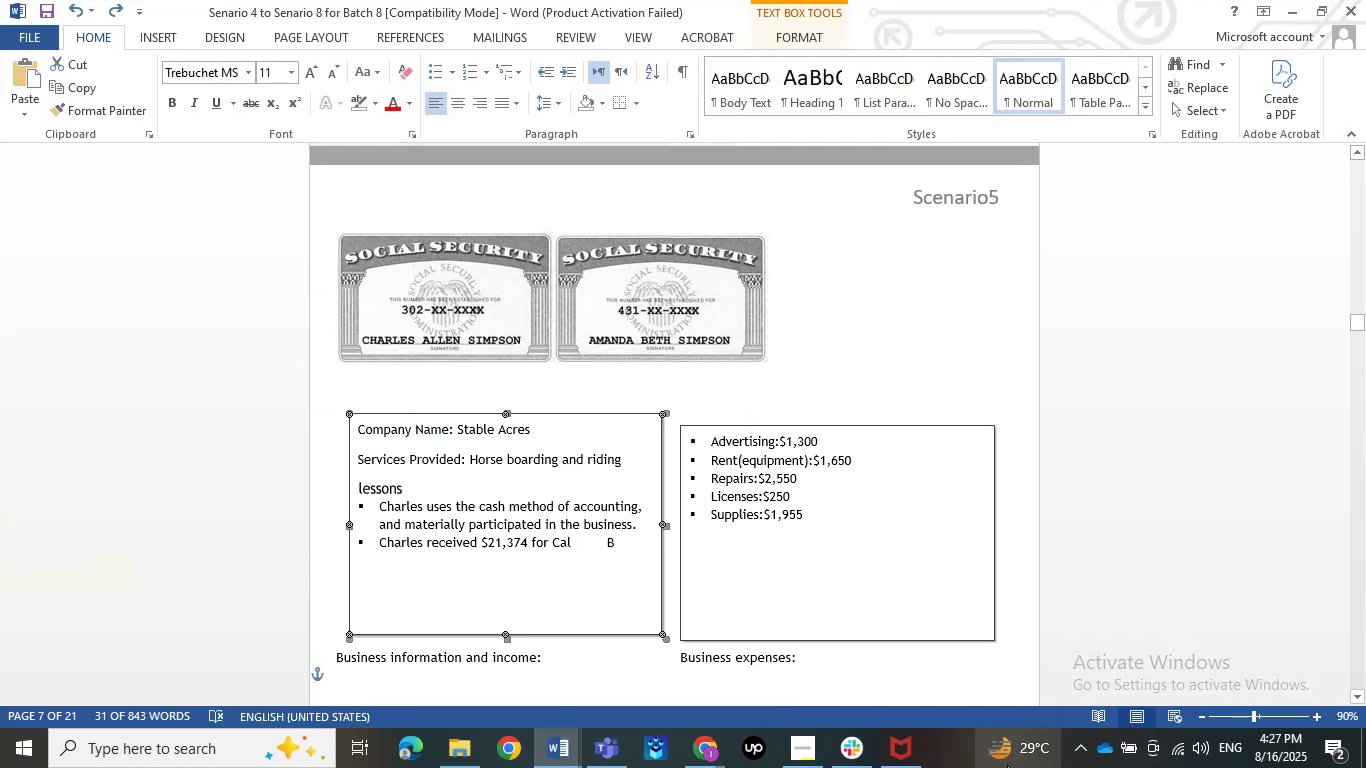 
left_click([1300, 13])
 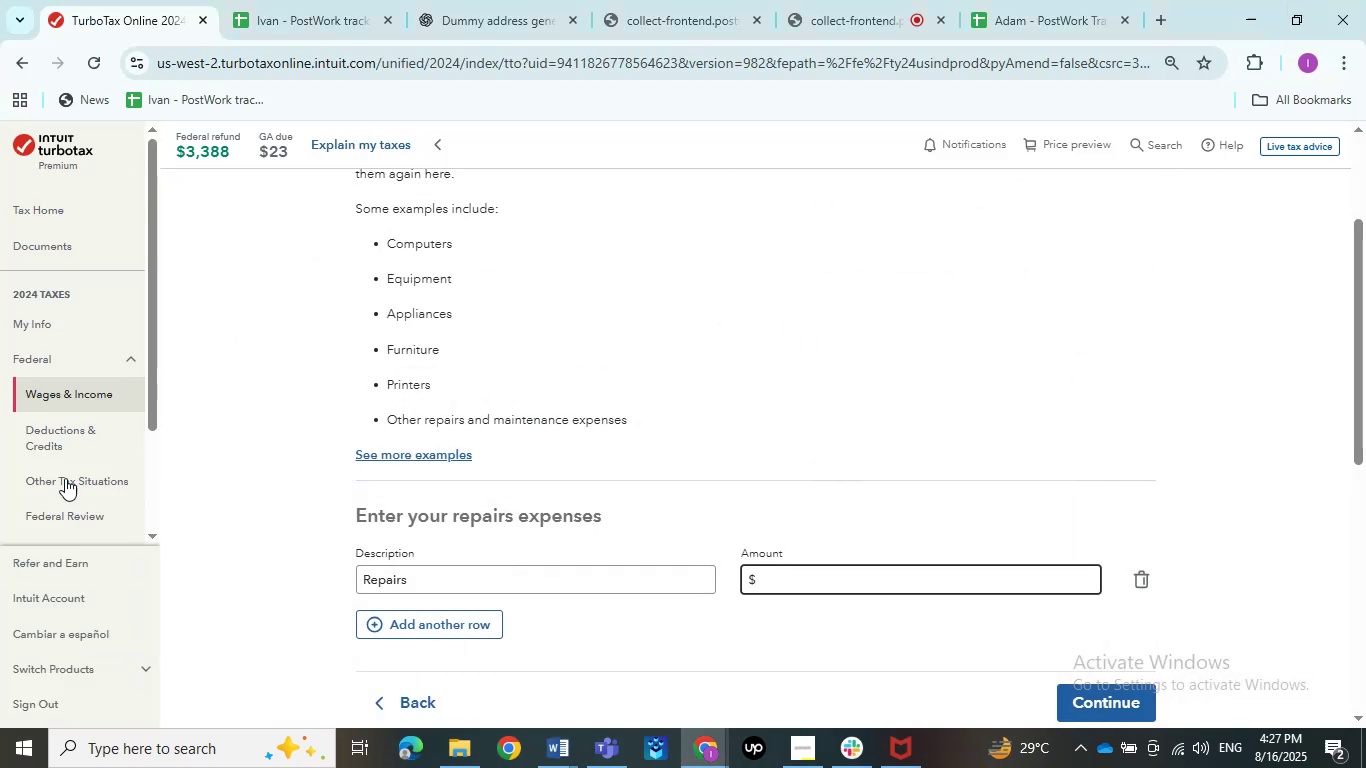 
key(Numpad2)
 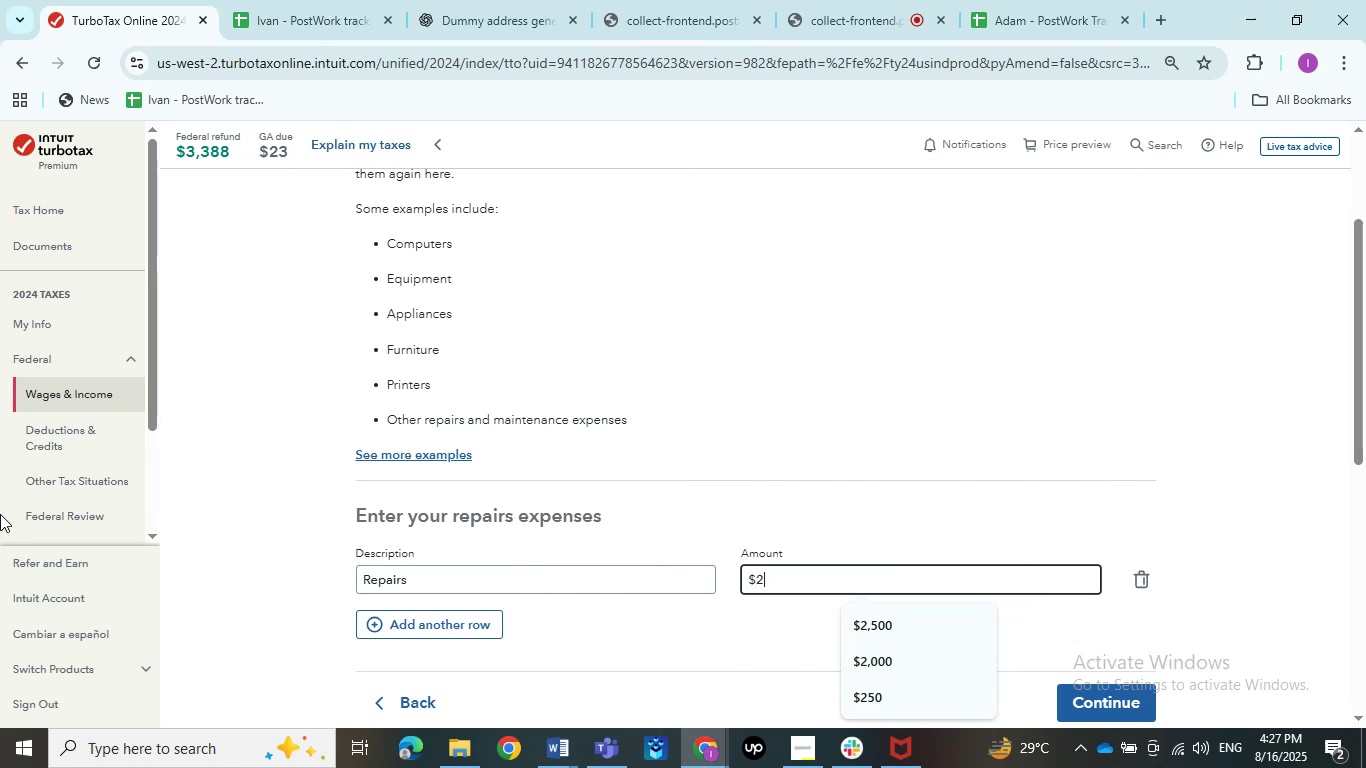 
key(Numpad5)
 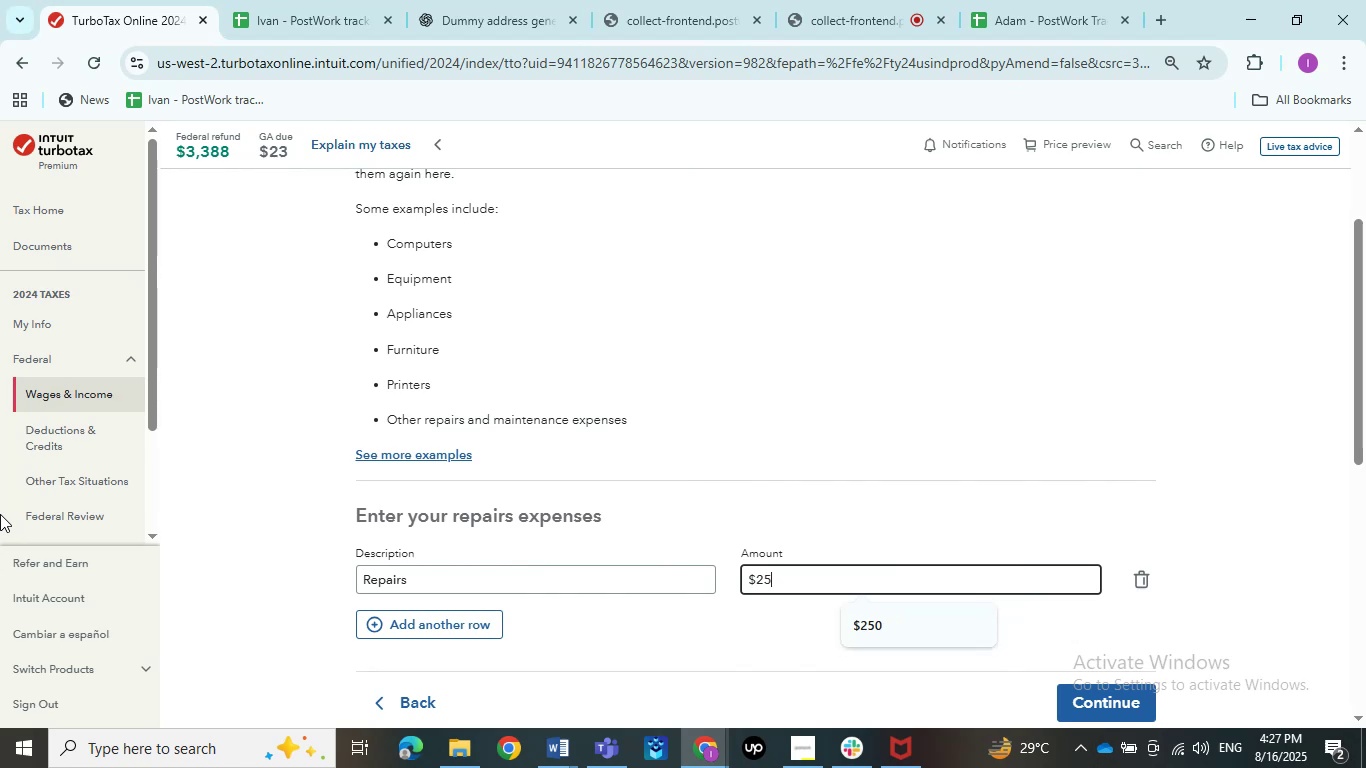 
key(Numpad5)
 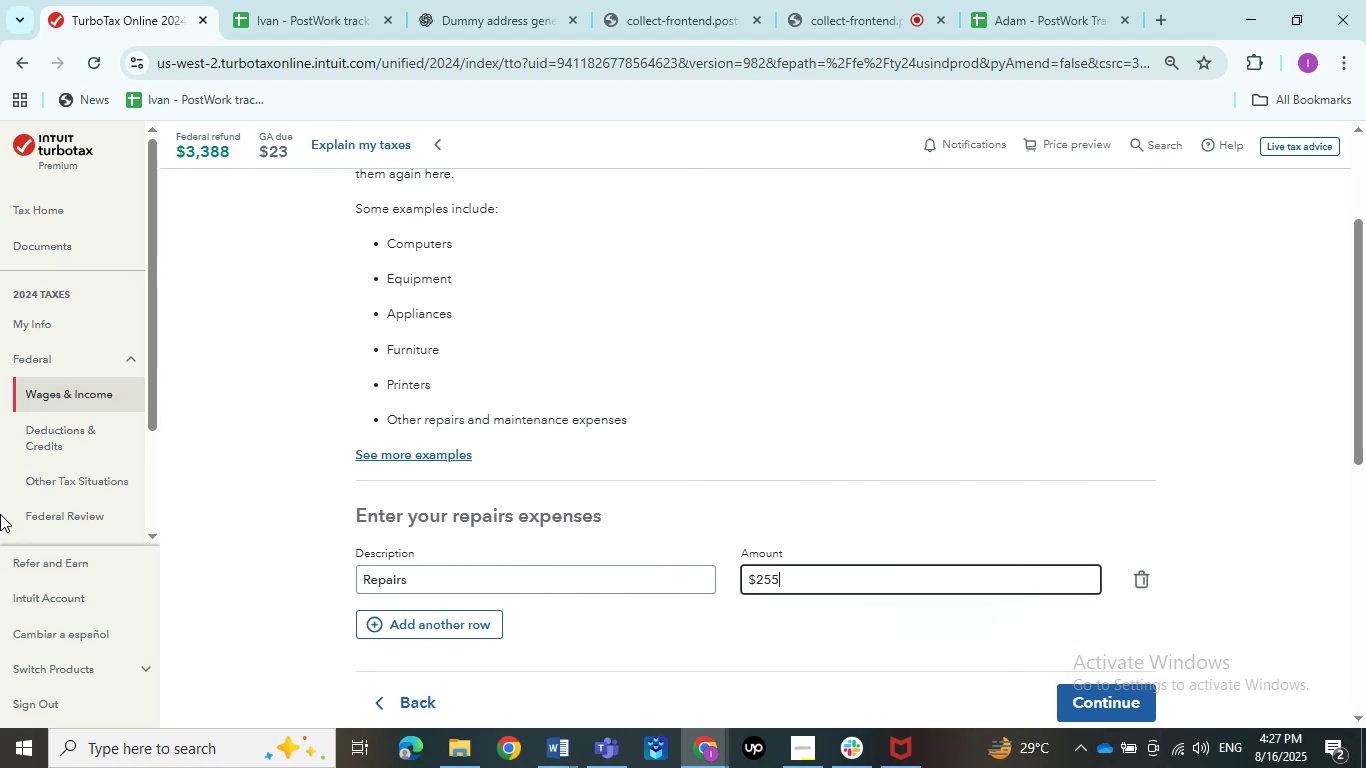 
key(Numpad0)
 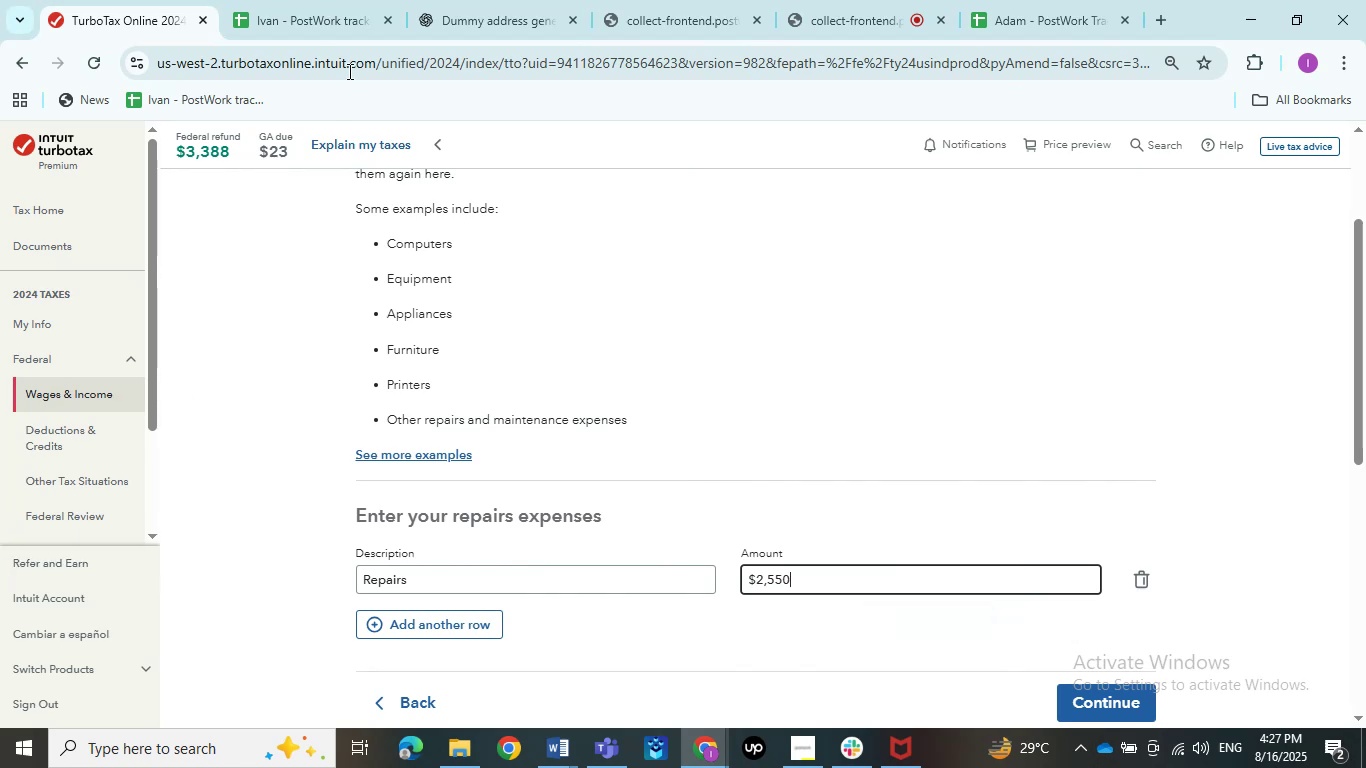 
left_click([972, 361])
 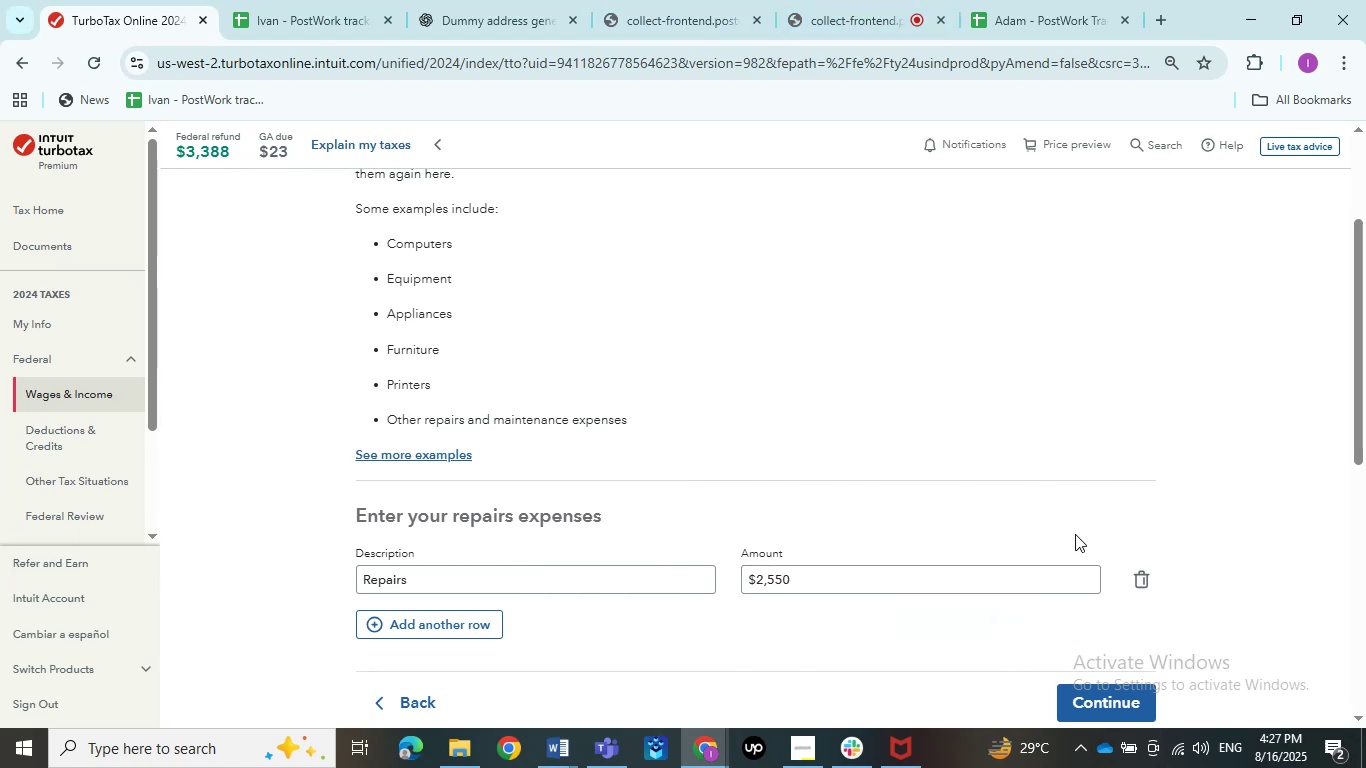 
scroll: coordinate [1075, 534], scroll_direction: down, amount: 1.0
 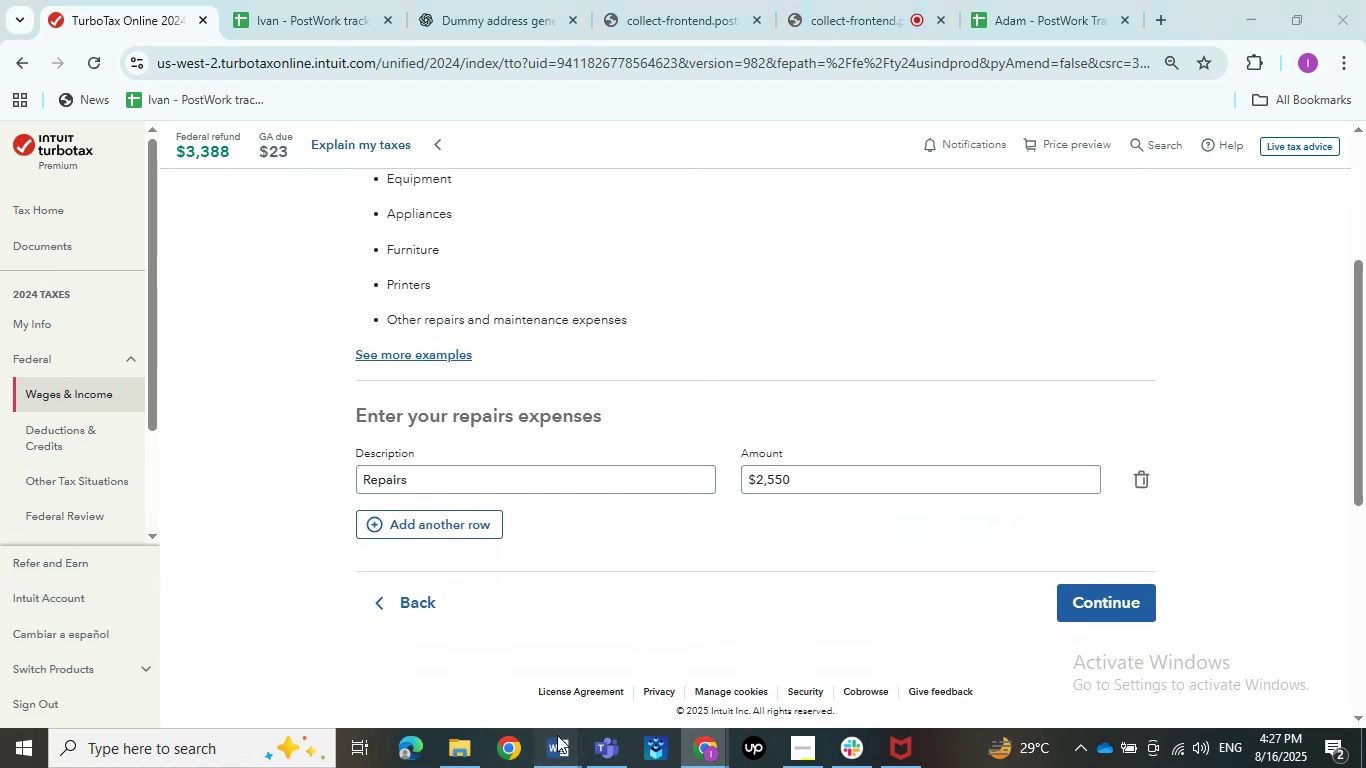 
double_click([507, 696])
 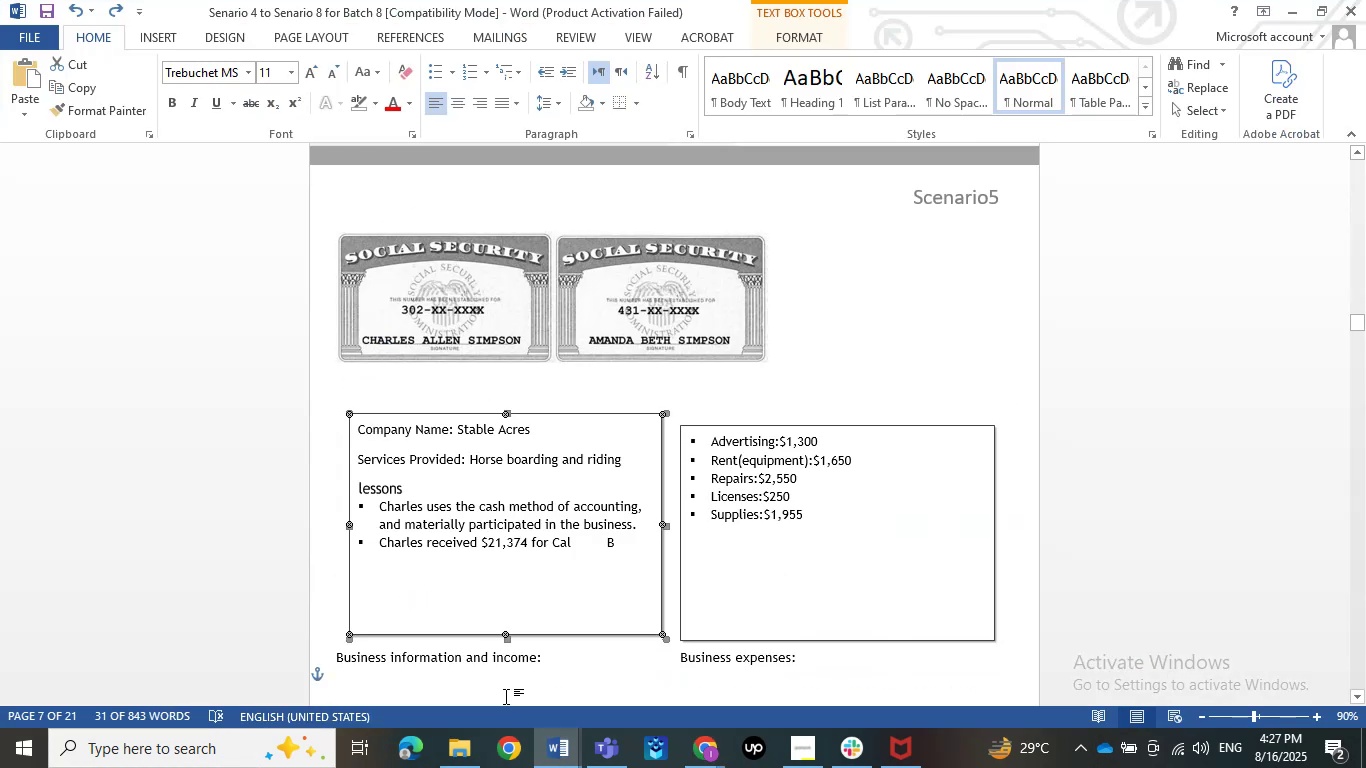 
left_click([1305, 0])
 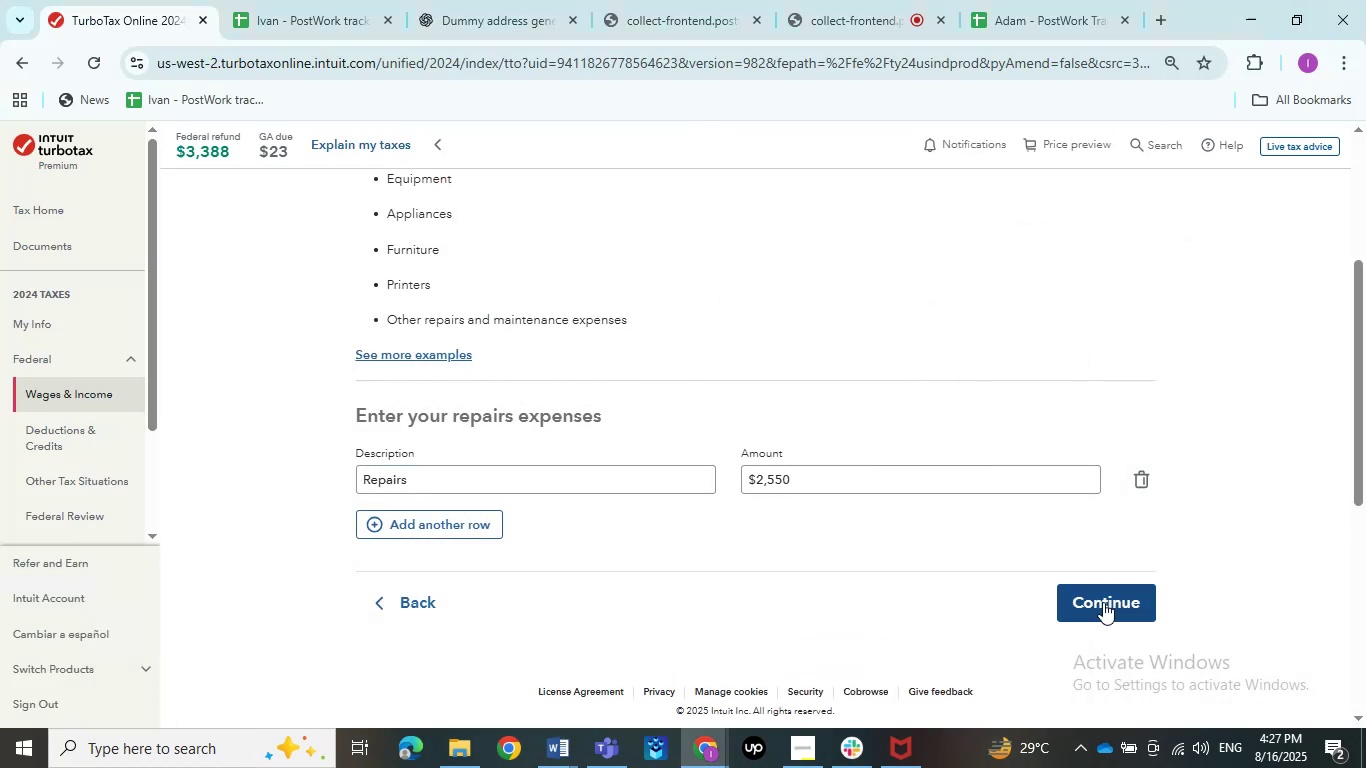 
left_click([1103, 611])
 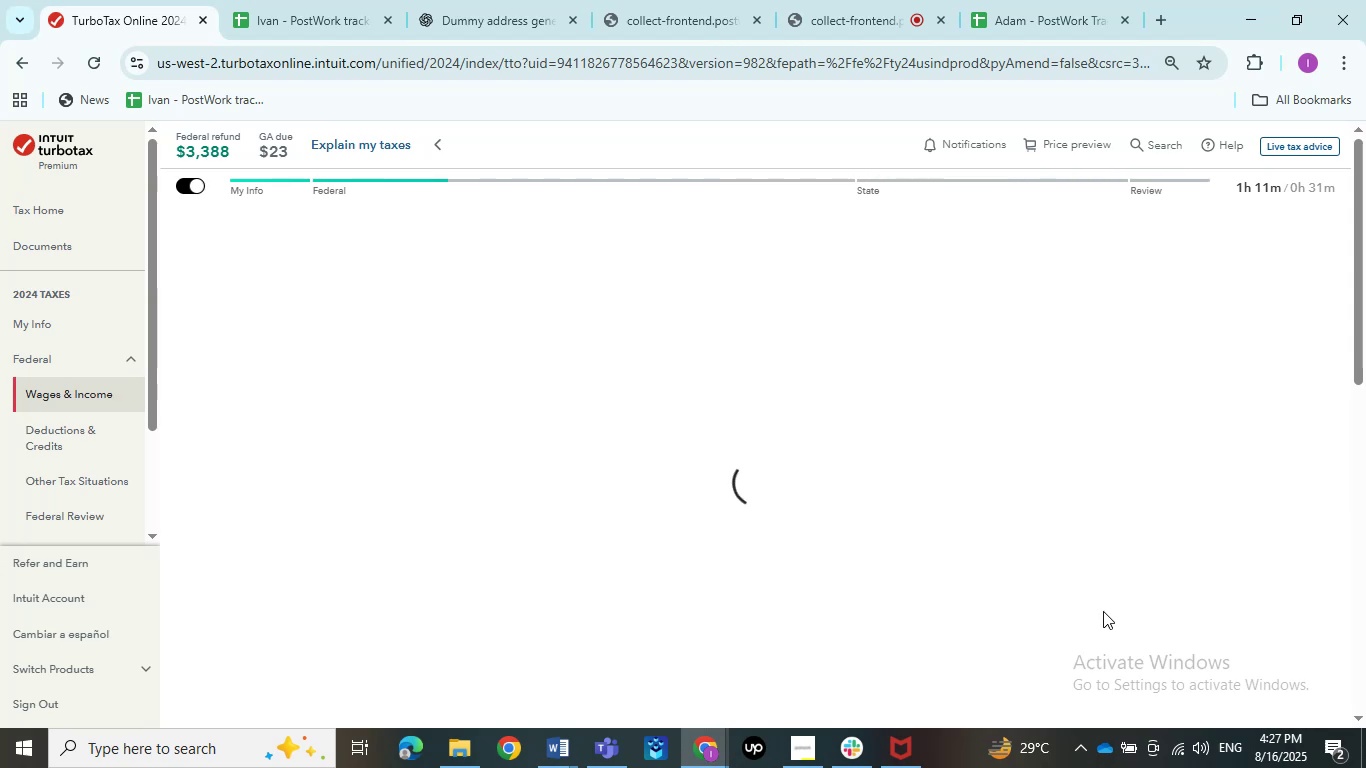 
scroll: coordinate [1093, 525], scroll_direction: down, amount: 1.0
 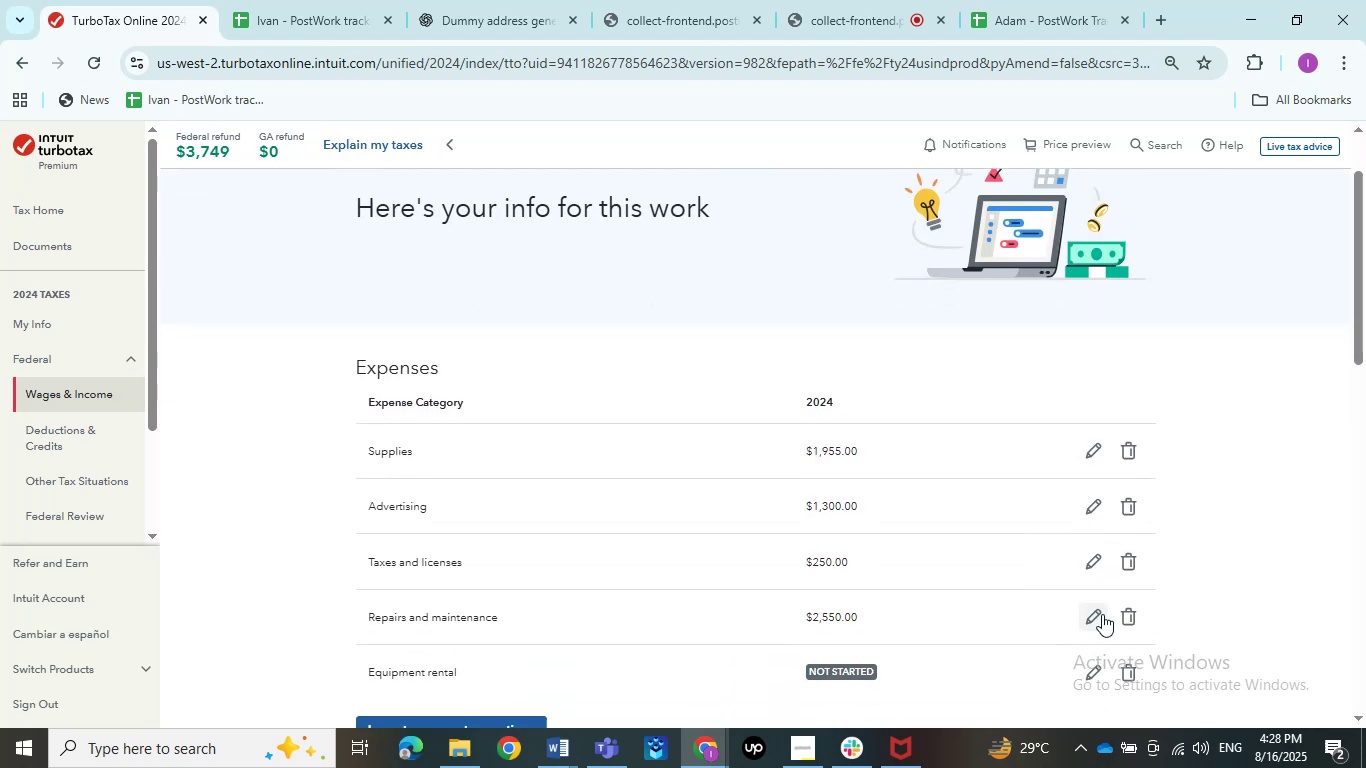 
left_click([1083, 674])
 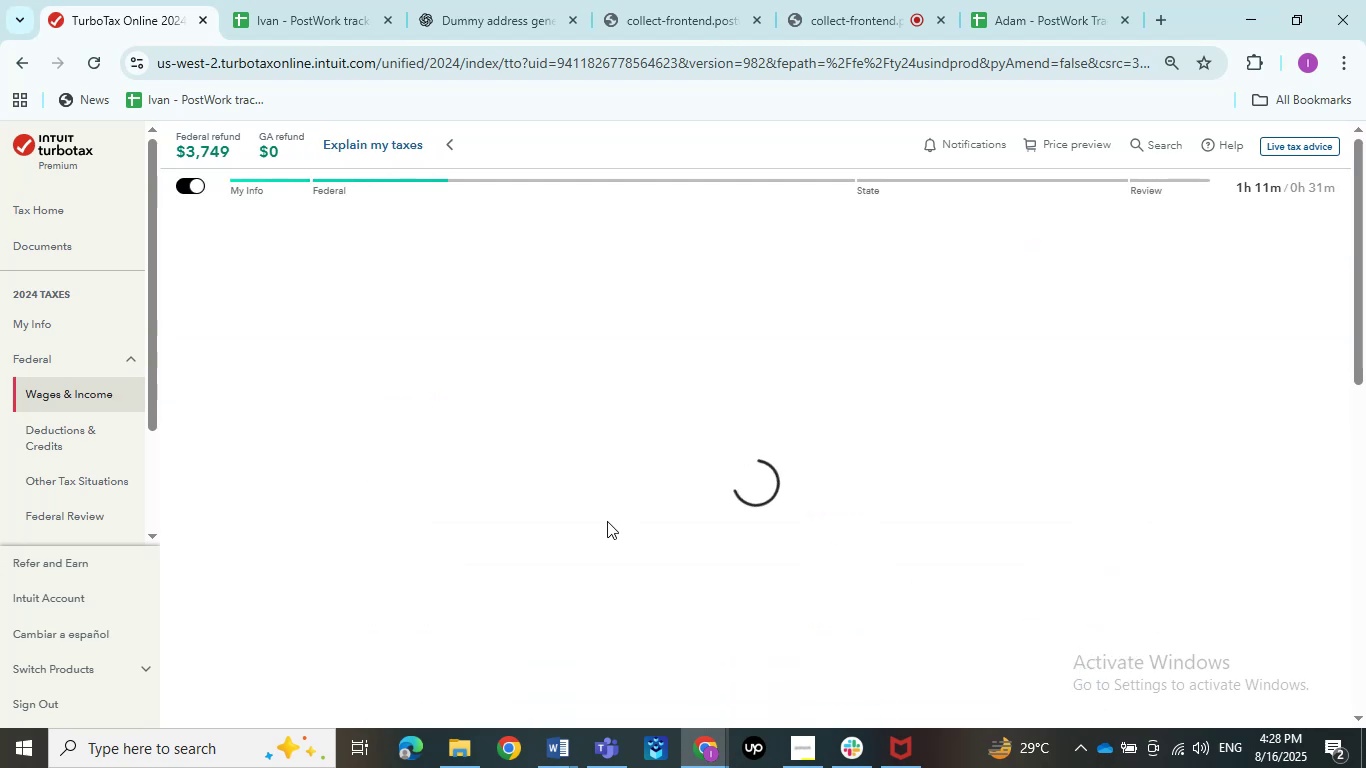 
scroll: coordinate [607, 521], scroll_direction: down, amount: 2.0
 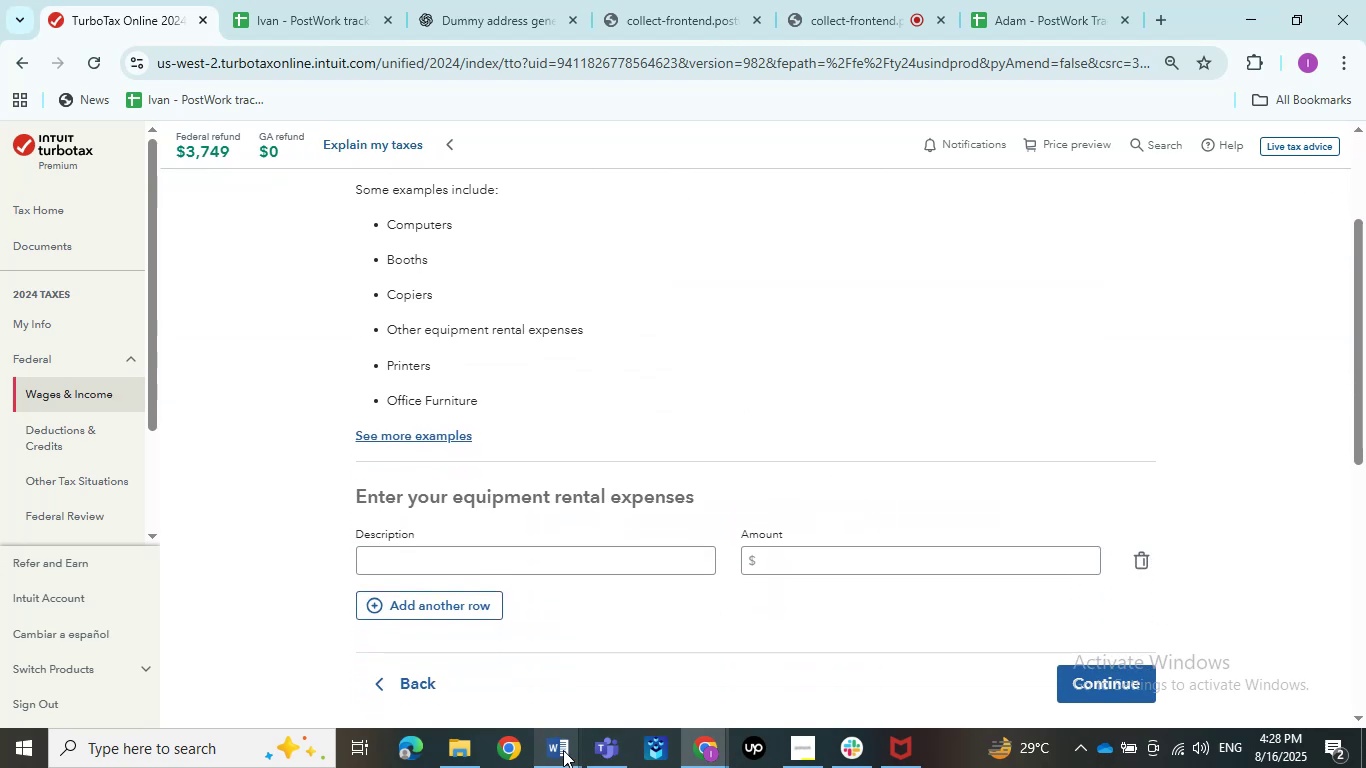 
double_click([462, 685])
 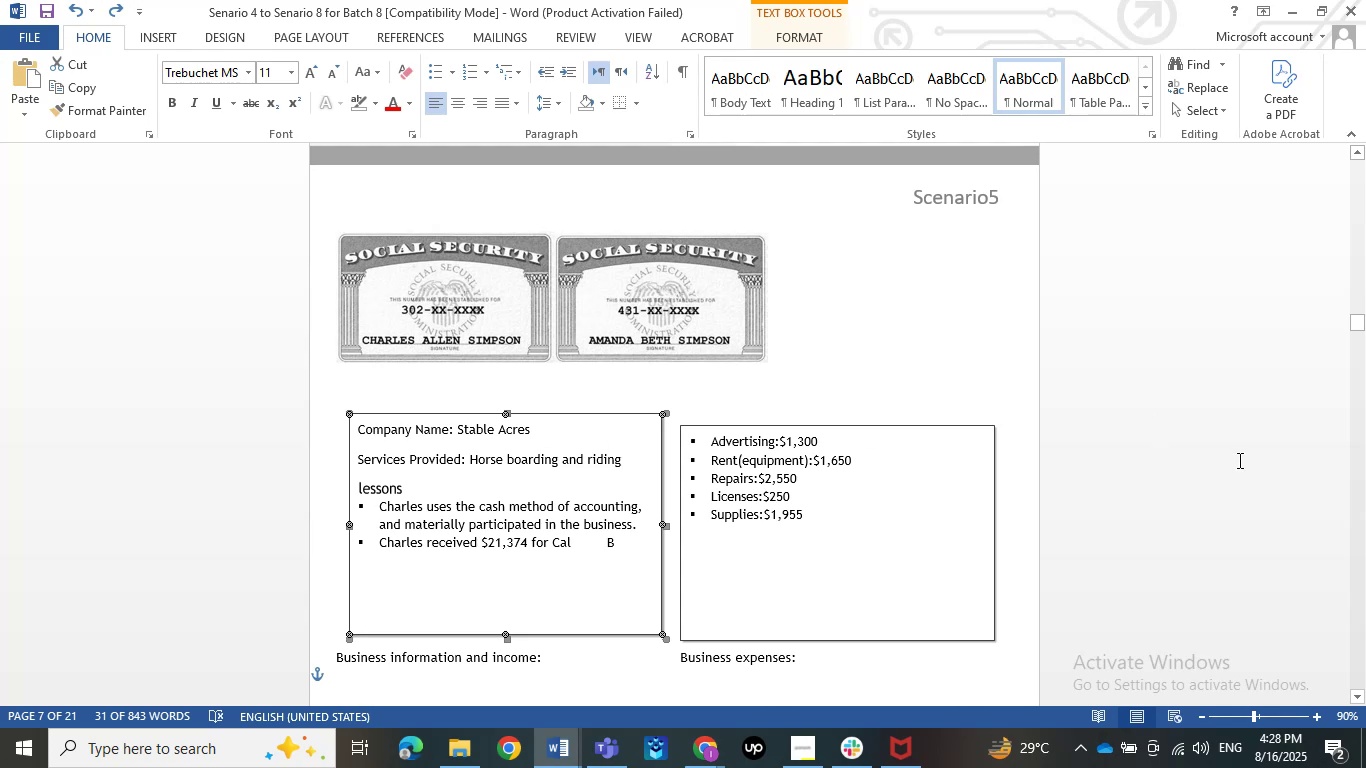 
wait(5.44)
 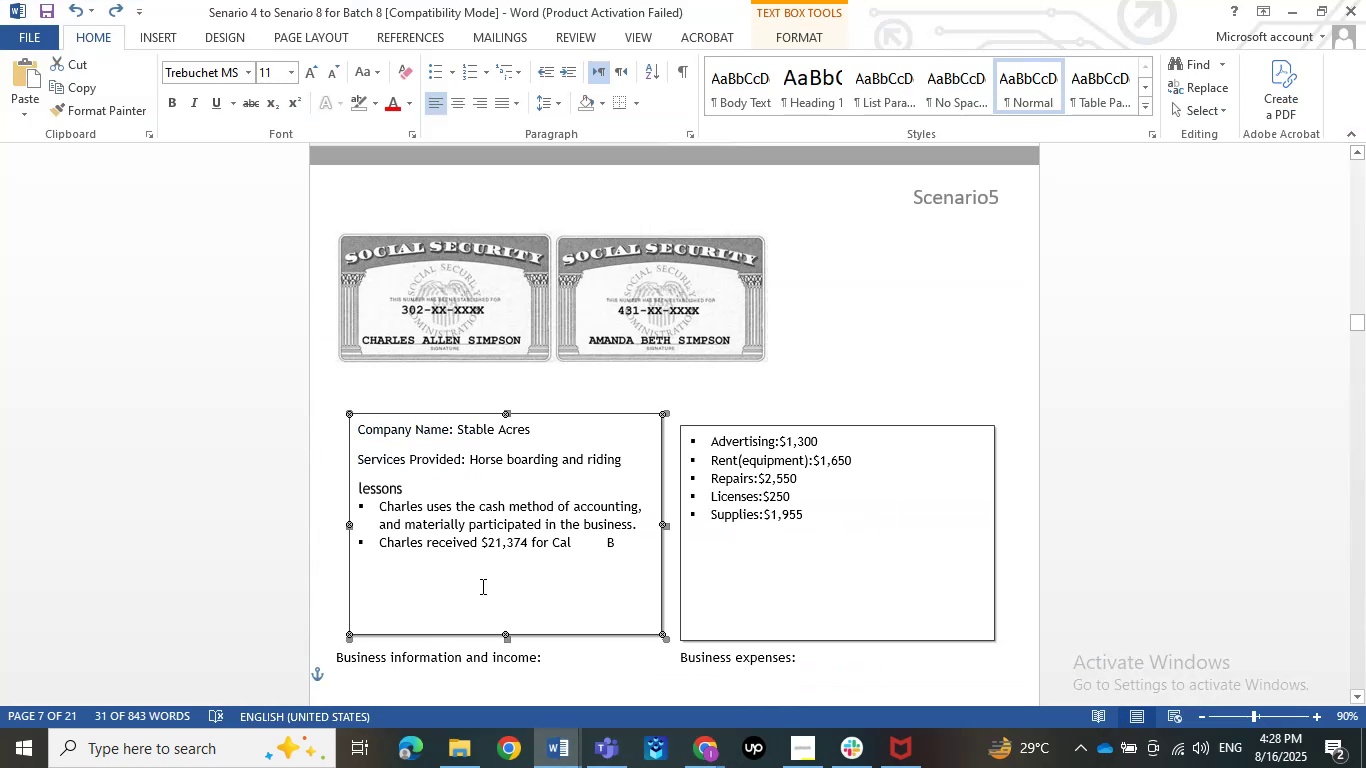 
left_click([1295, 13])
 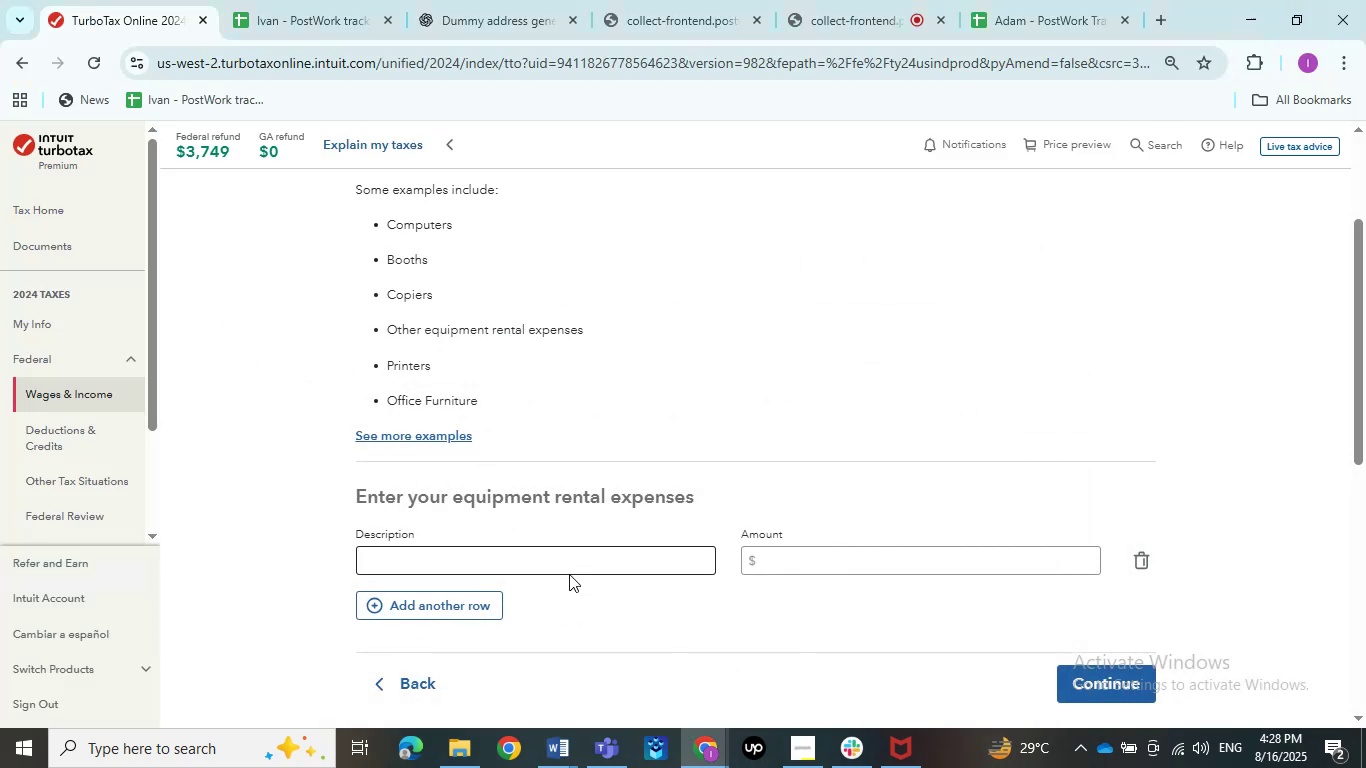 
left_click([568, 546])
 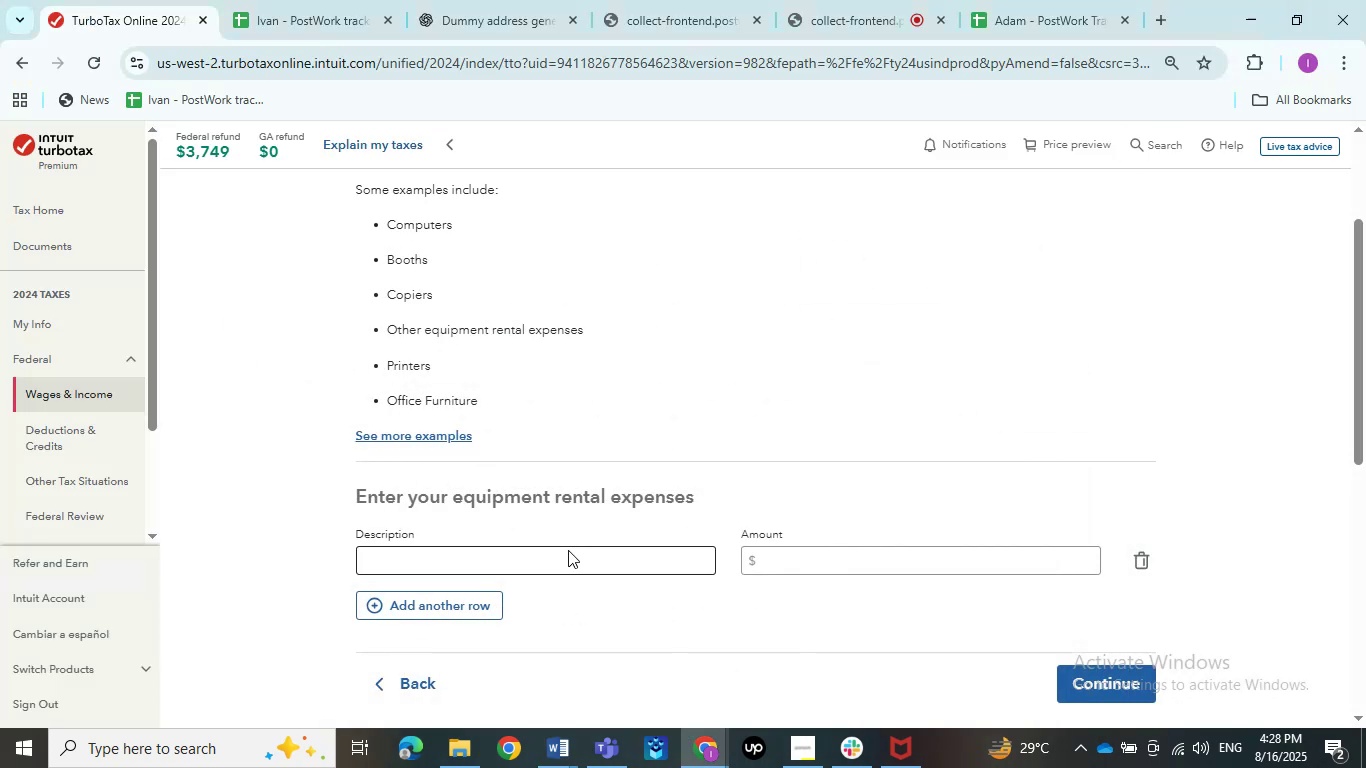 
left_click([568, 553])
 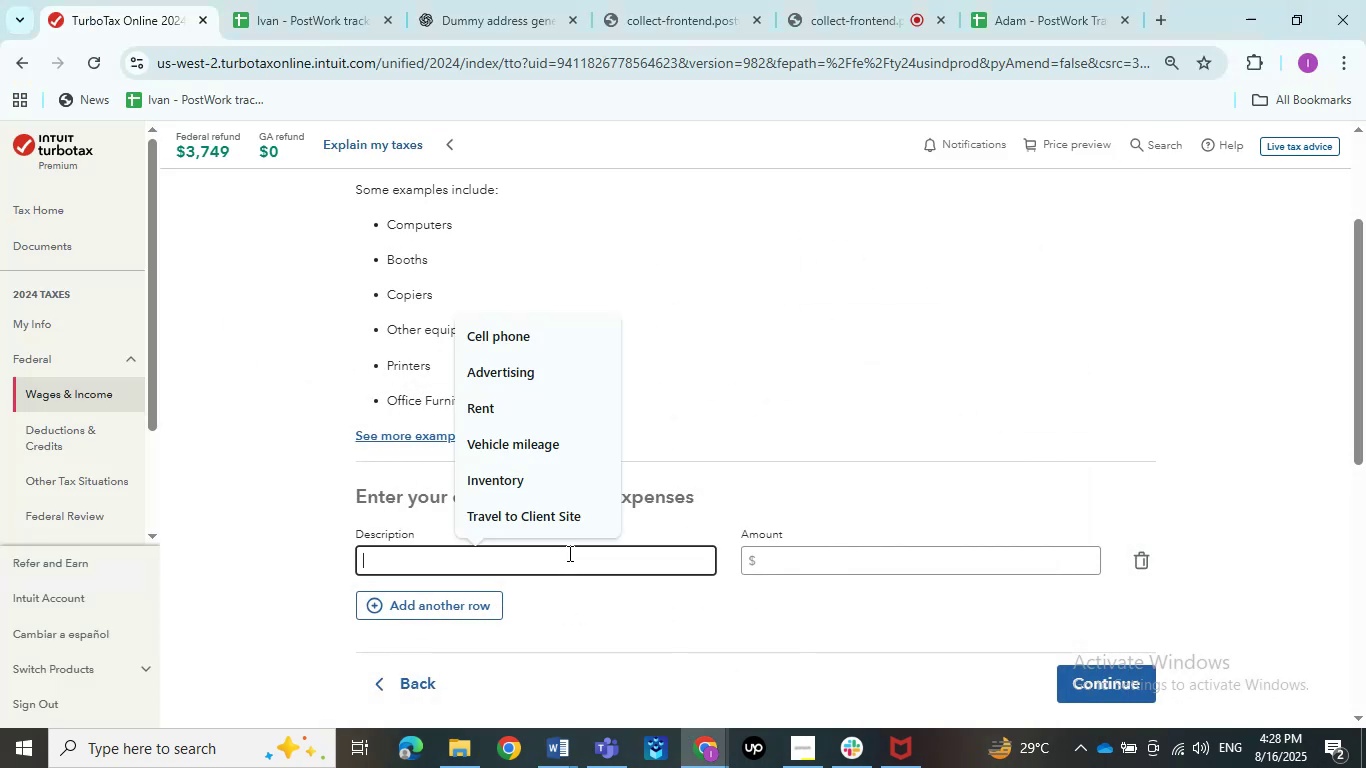 
type(Rent()
 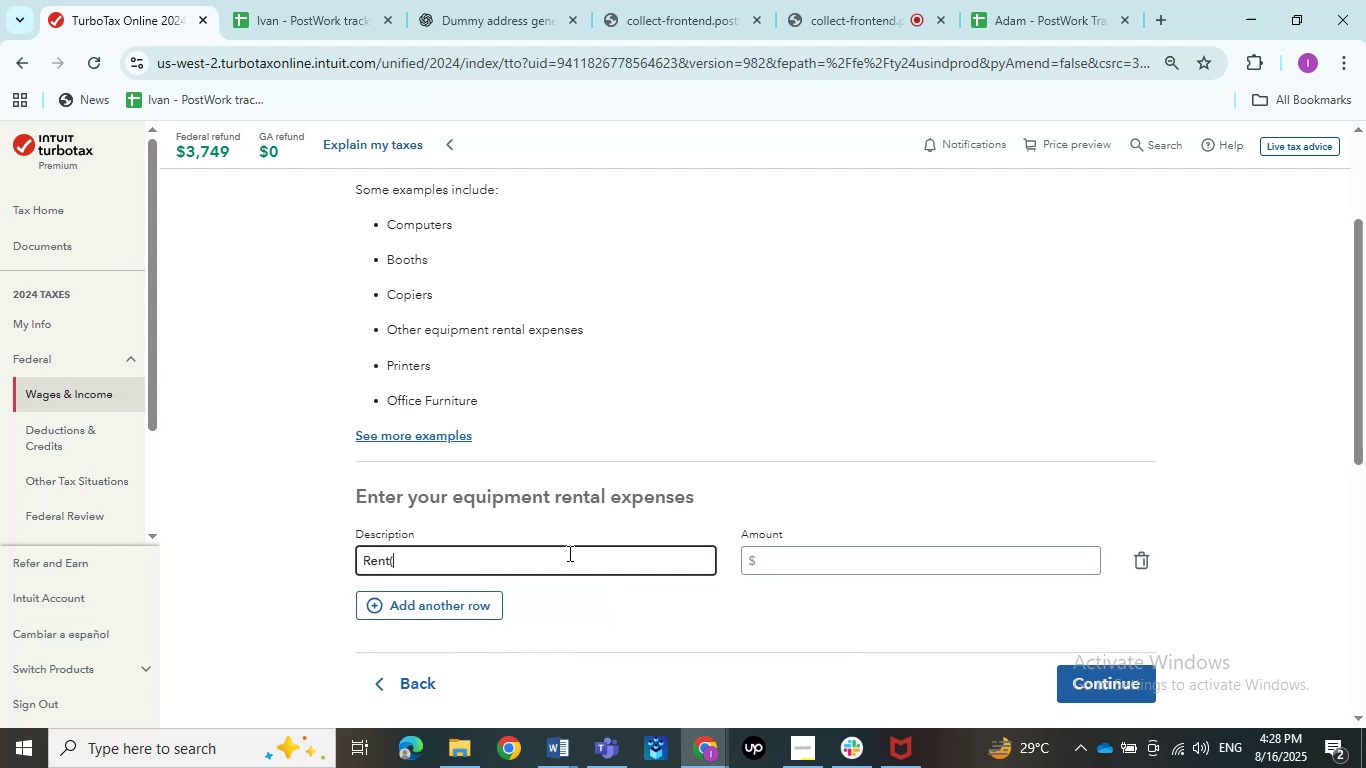 
key(ArrowLeft)
 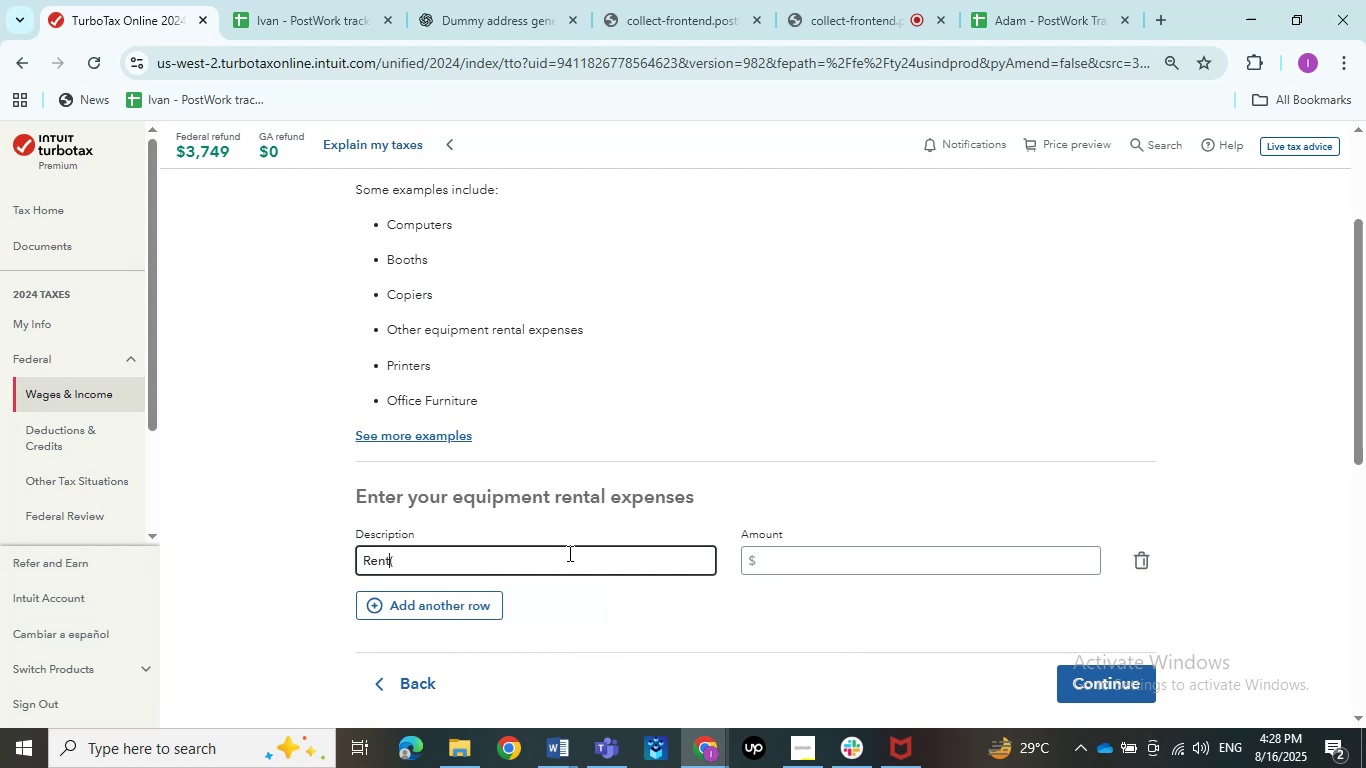 
key(Space)
 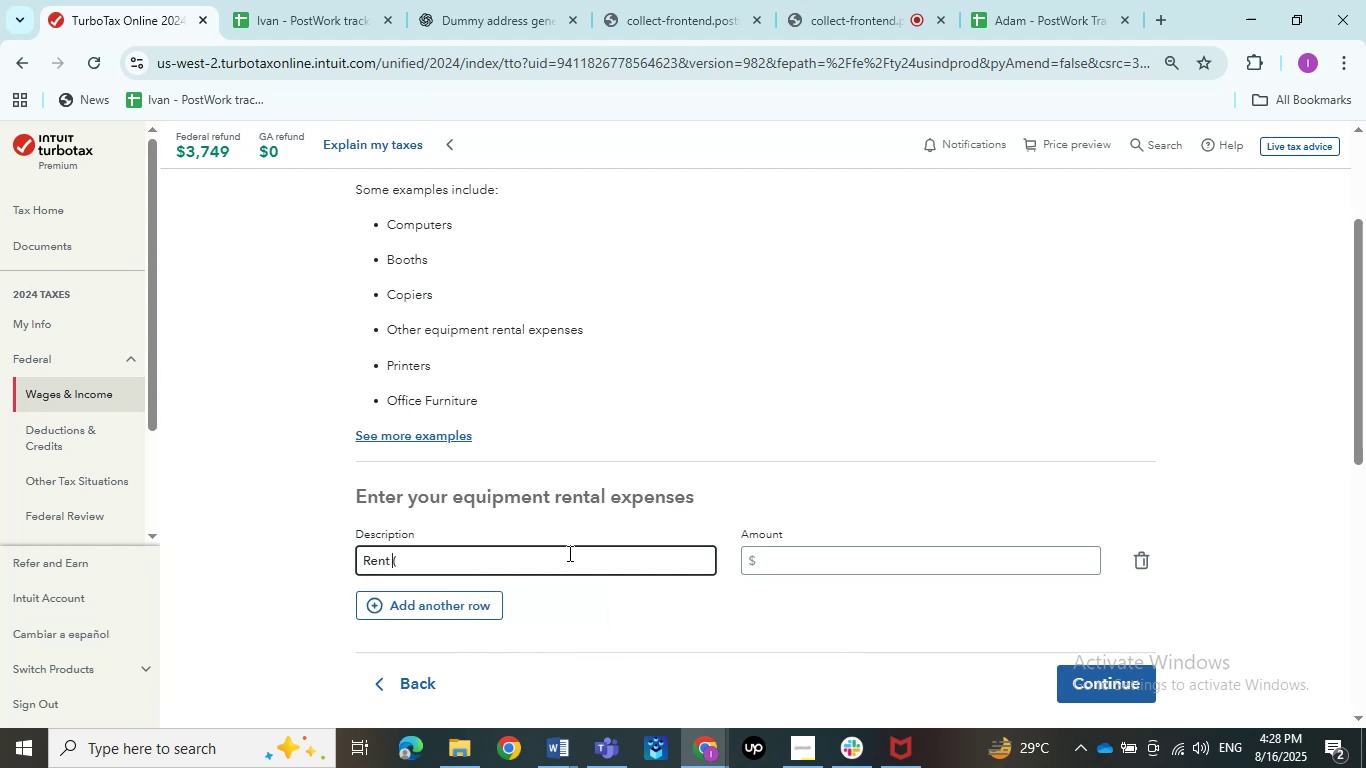 
key(ArrowRight)
 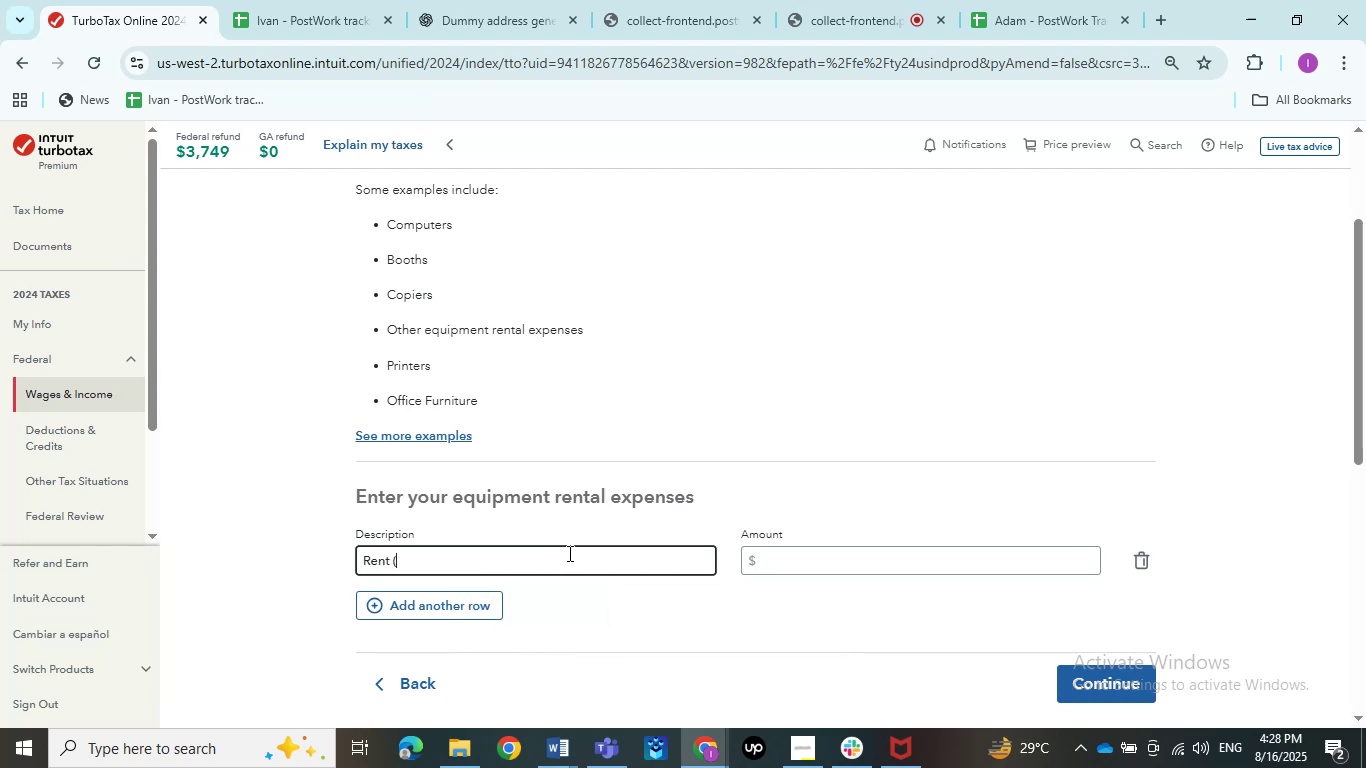 
type(Equipment))
 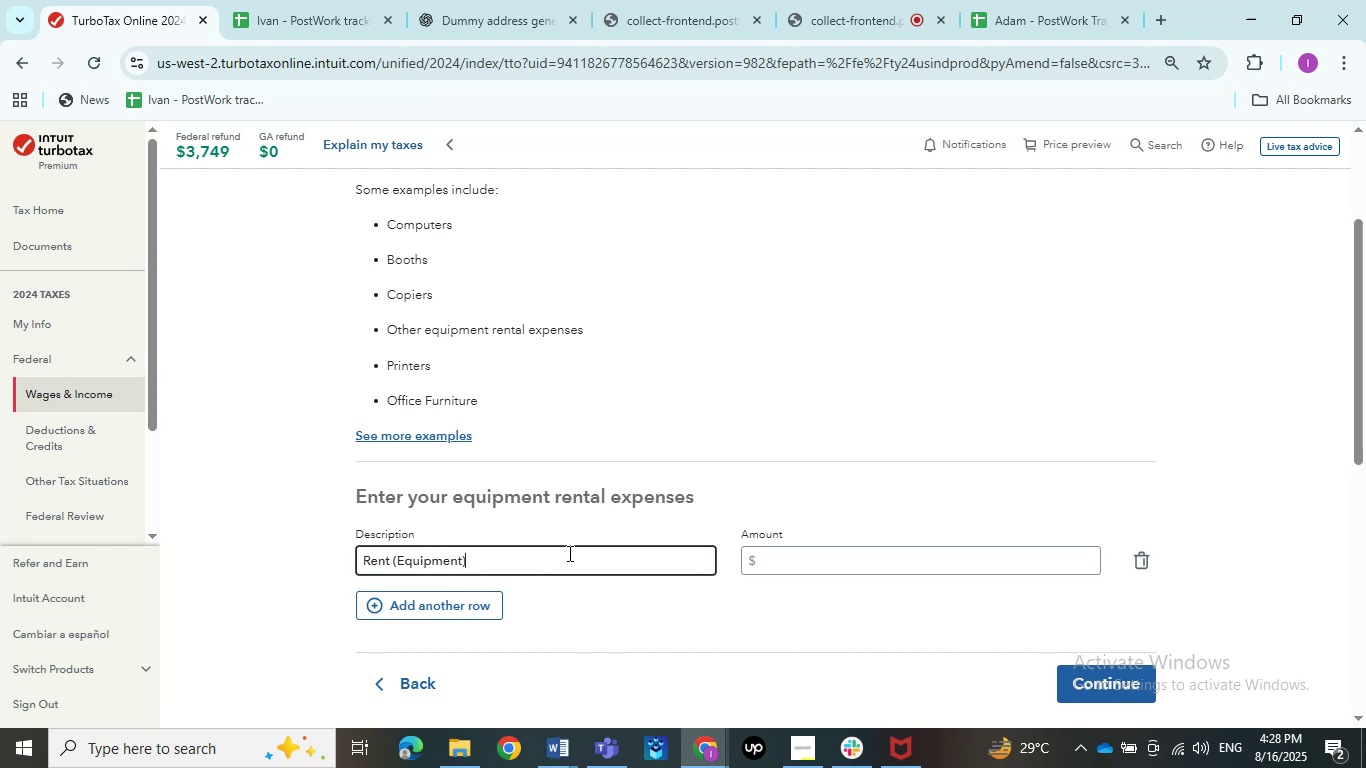 
double_click([480, 675])
 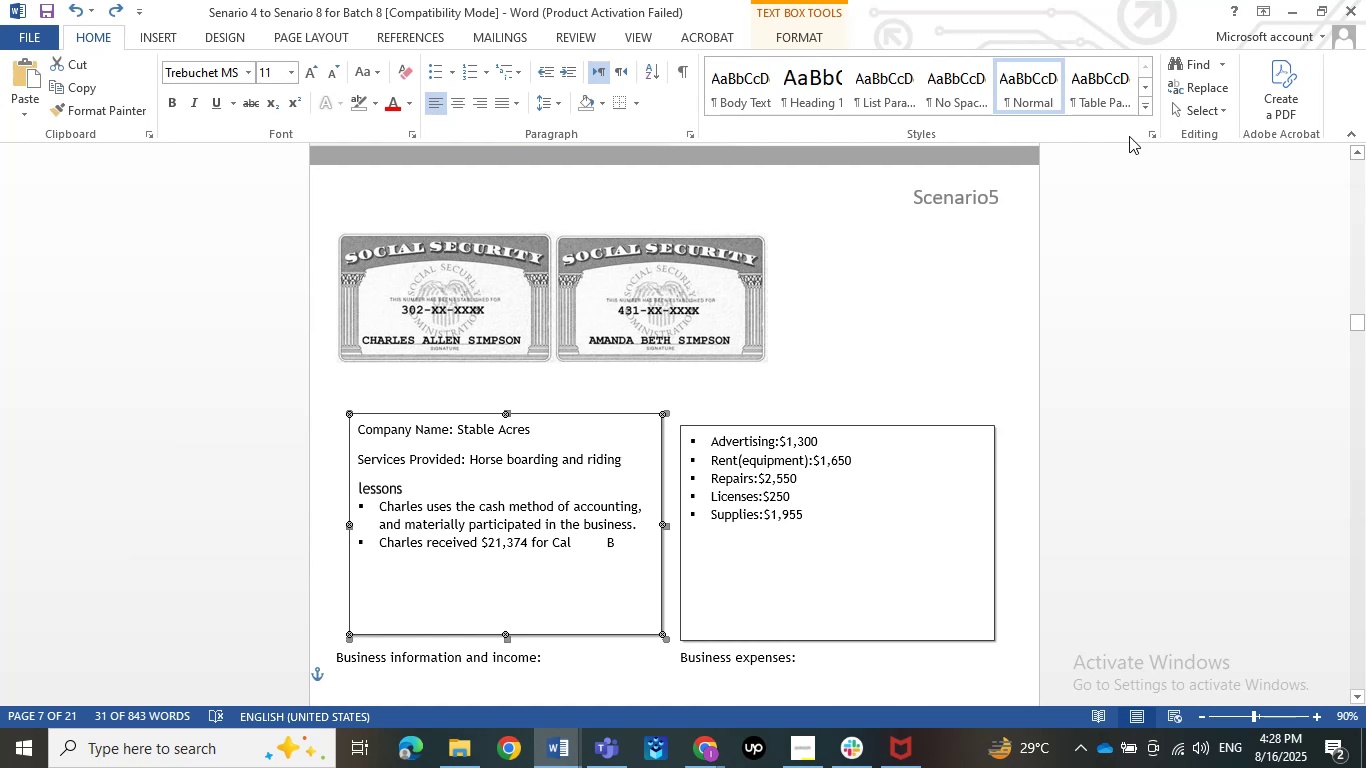 
left_click([1286, 0])
 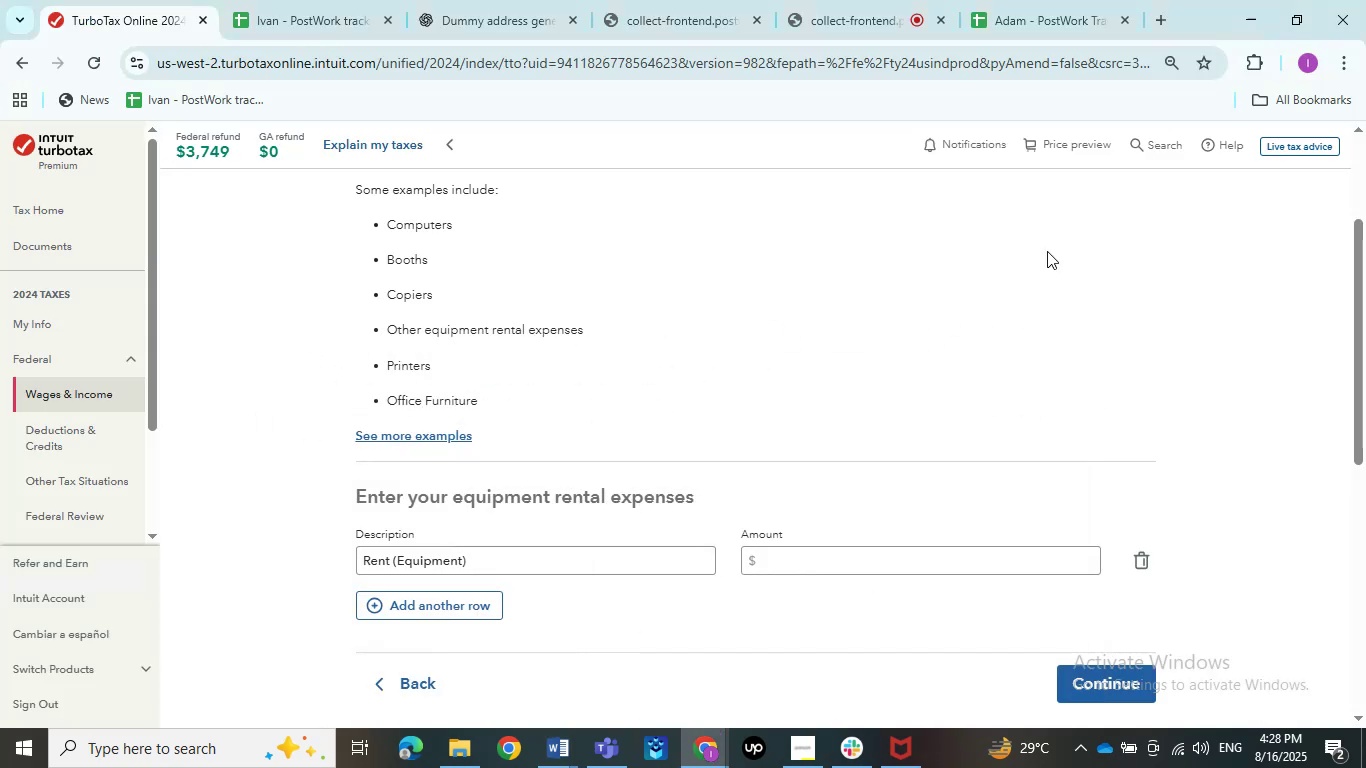 
scroll: coordinate [740, 399], scroll_direction: up, amount: 4.0
 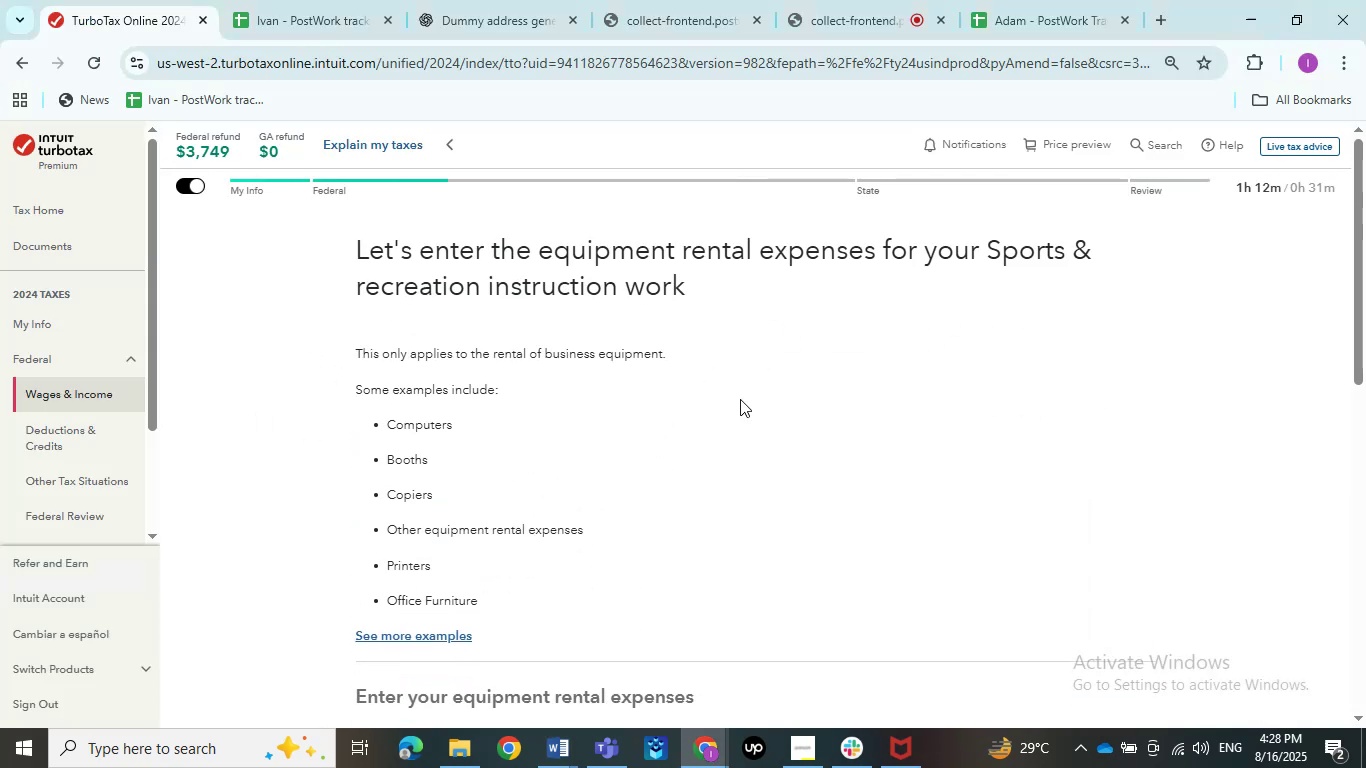 
scroll: coordinate [740, 399], scroll_direction: none, amount: 0.0
 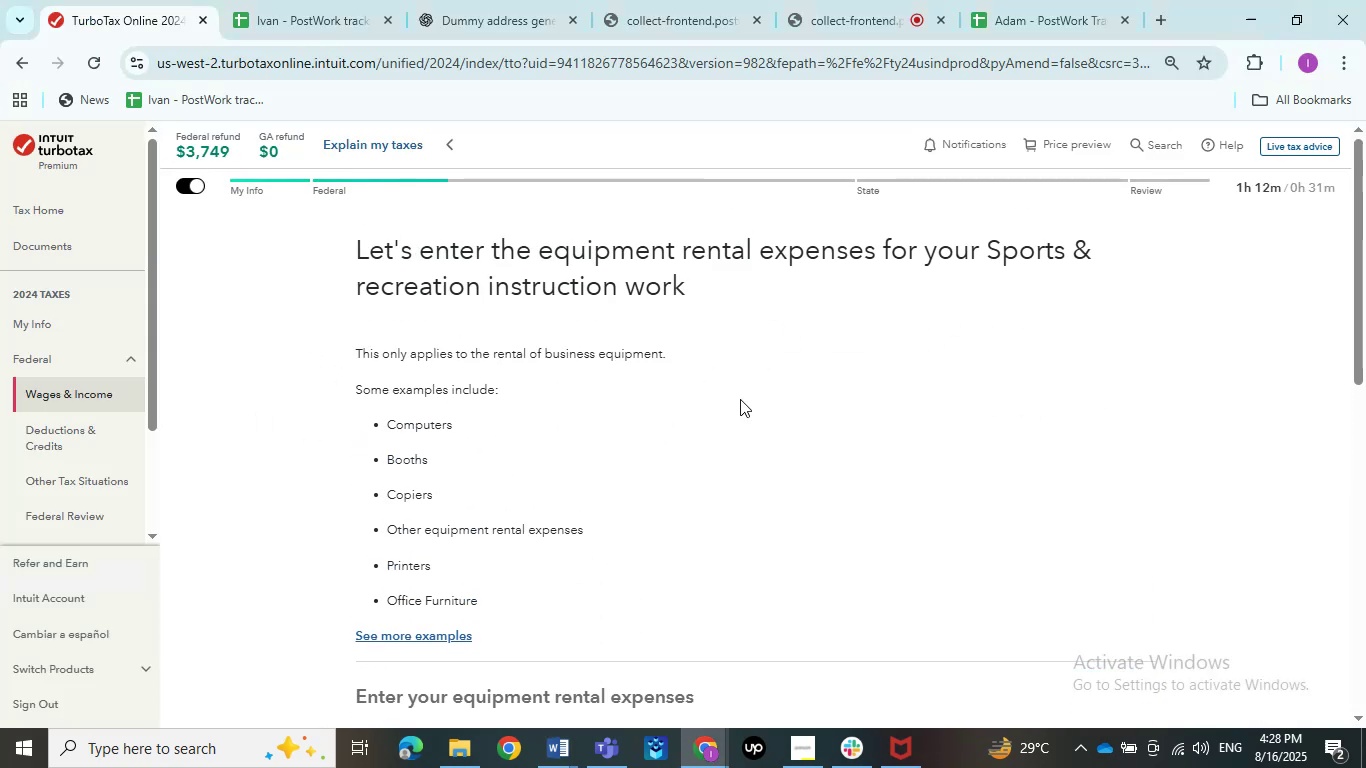 
scroll: coordinate [740, 399], scroll_direction: down, amount: 2.0
 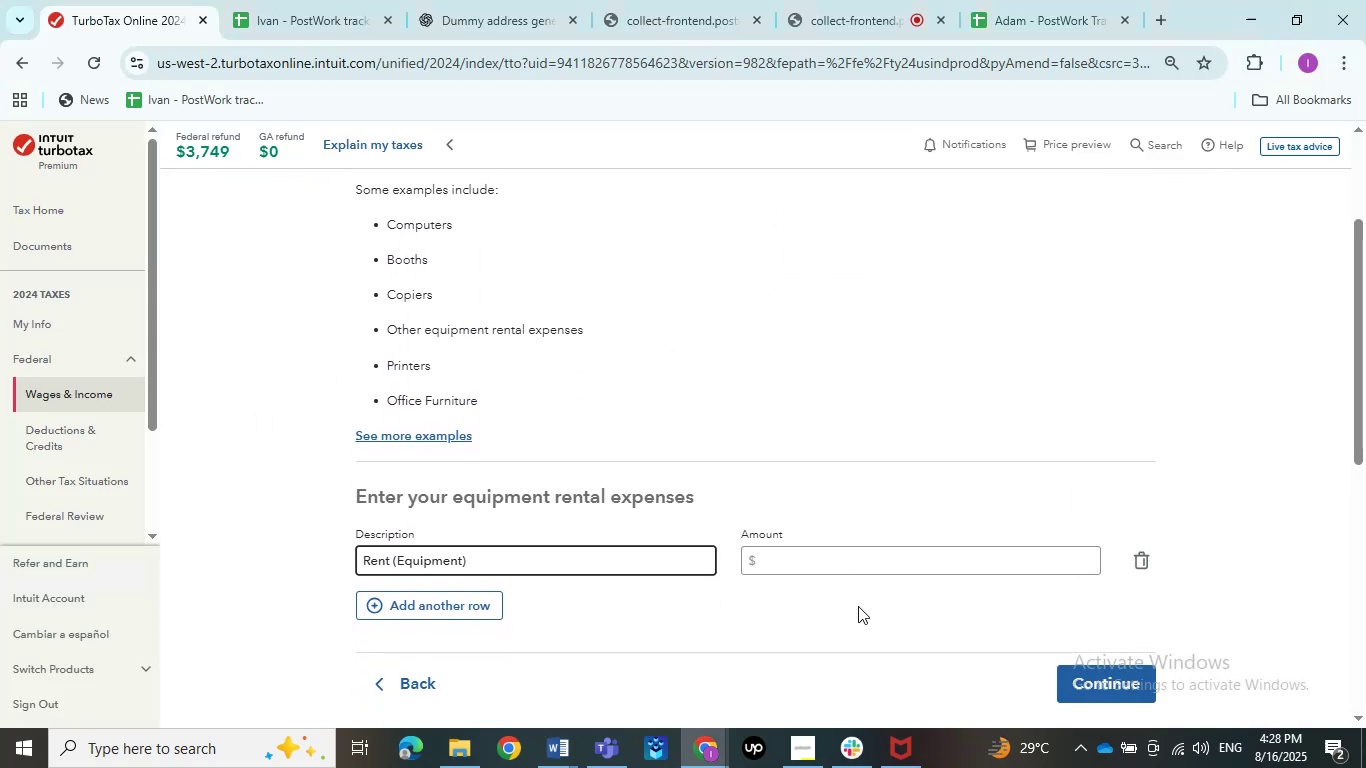 
left_click([854, 551])
 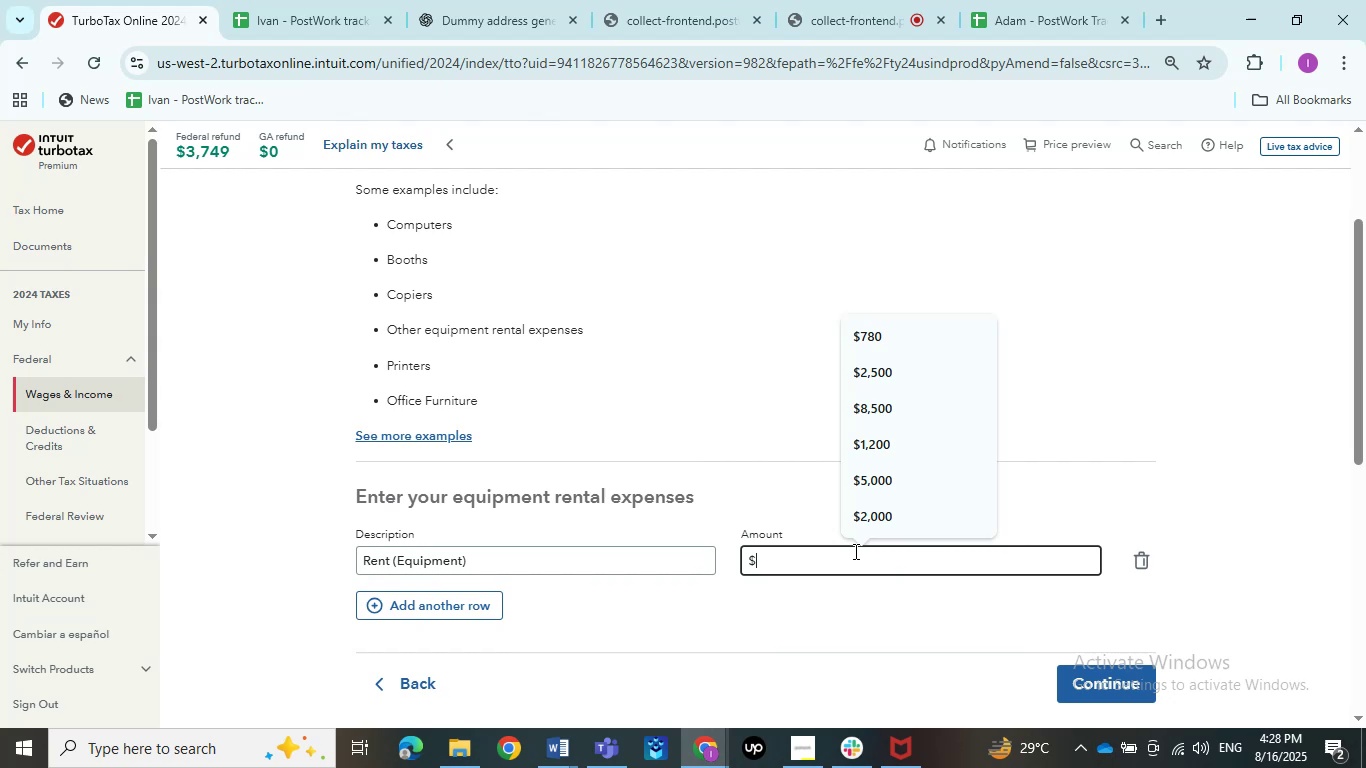 
key(Numpad1)
 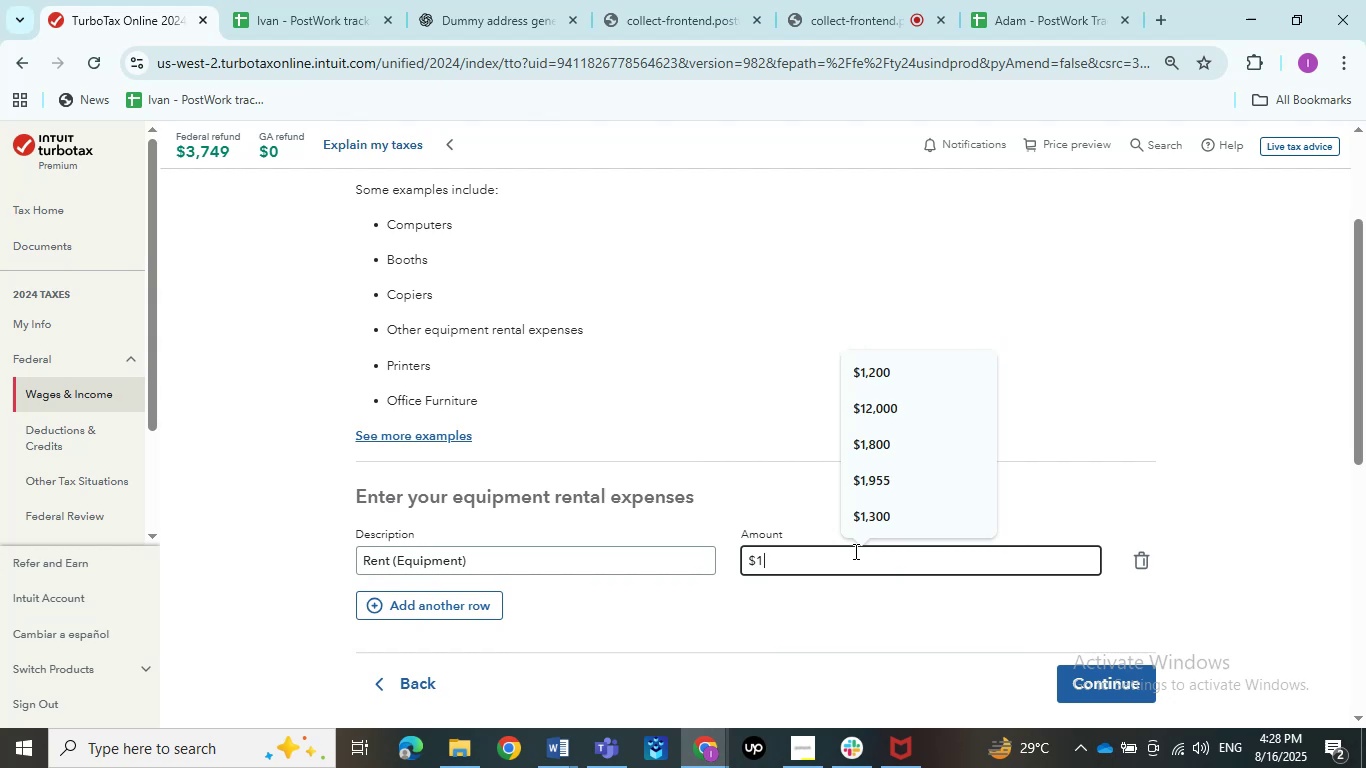 
key(Numpad6)
 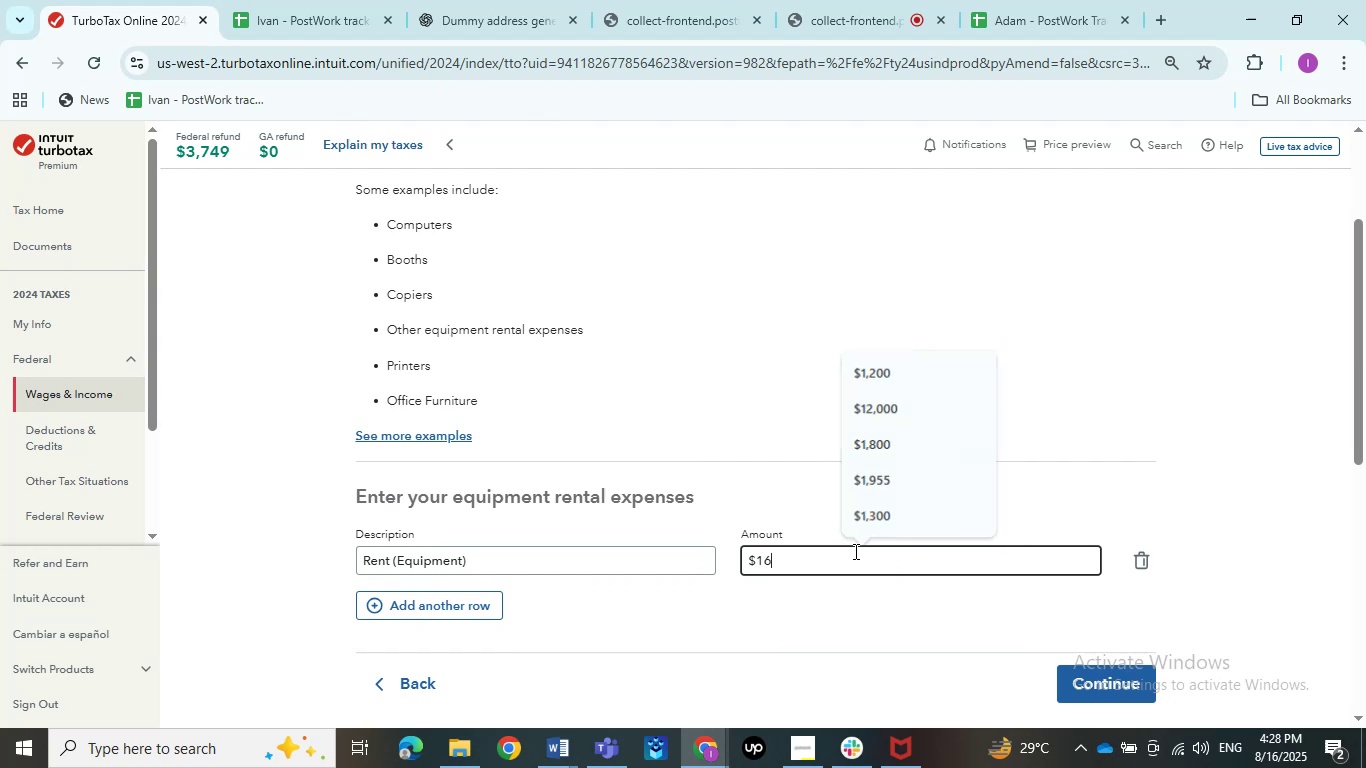 
key(Numpad5)
 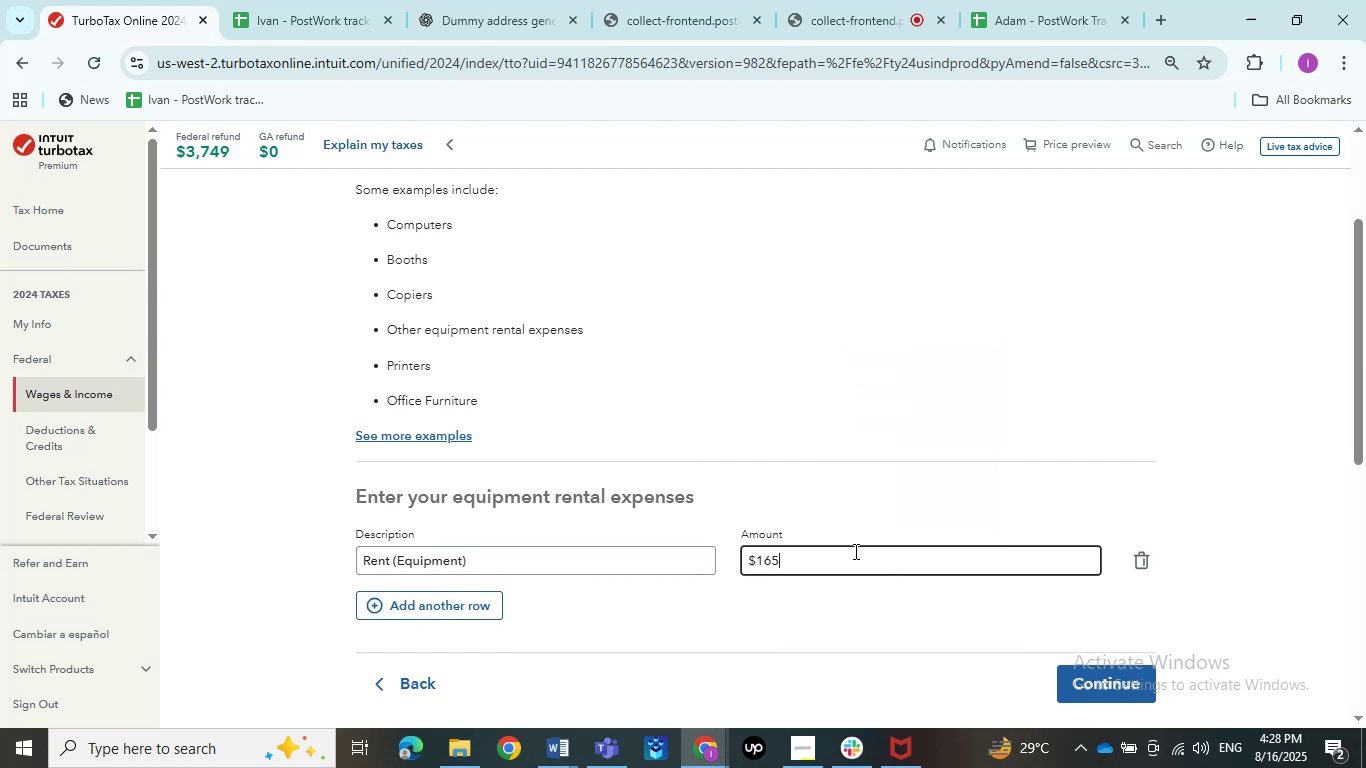 
key(Numpad0)
 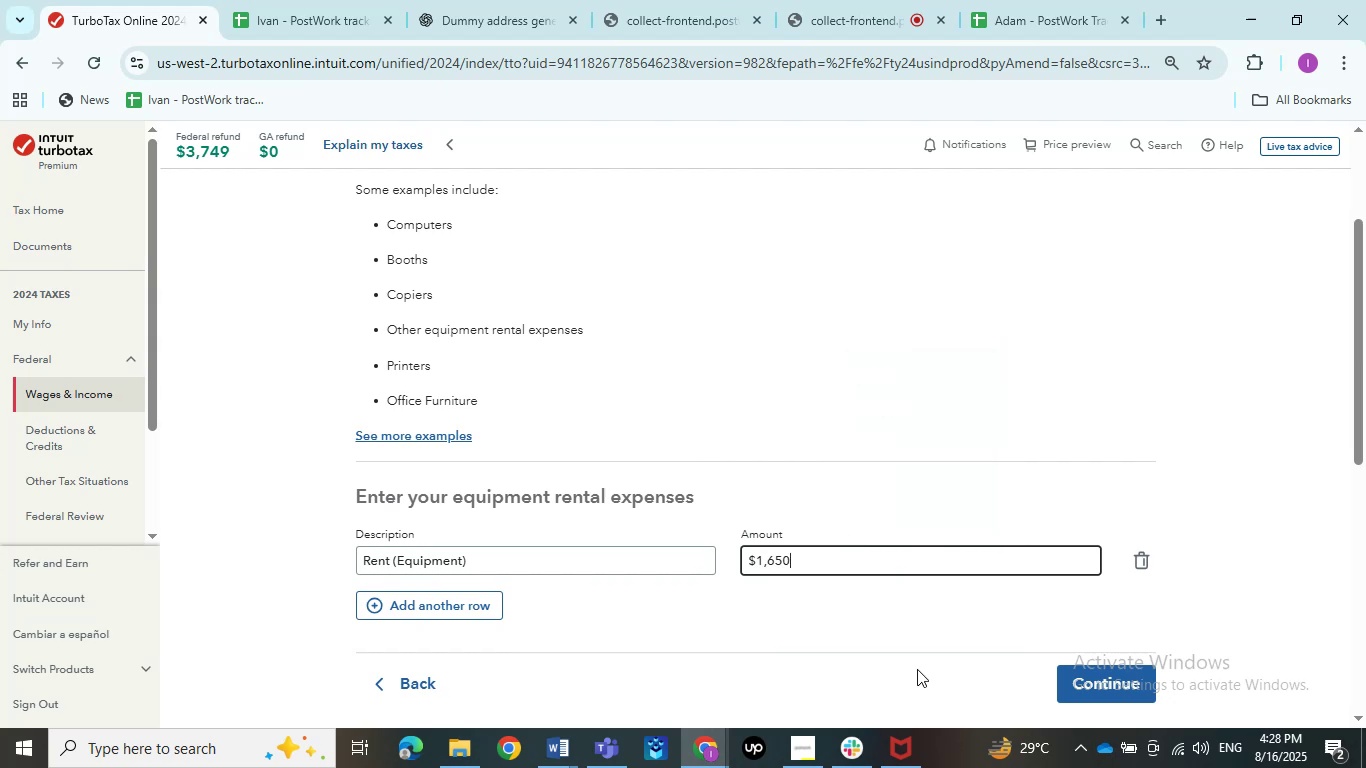 
left_click([917, 669])
 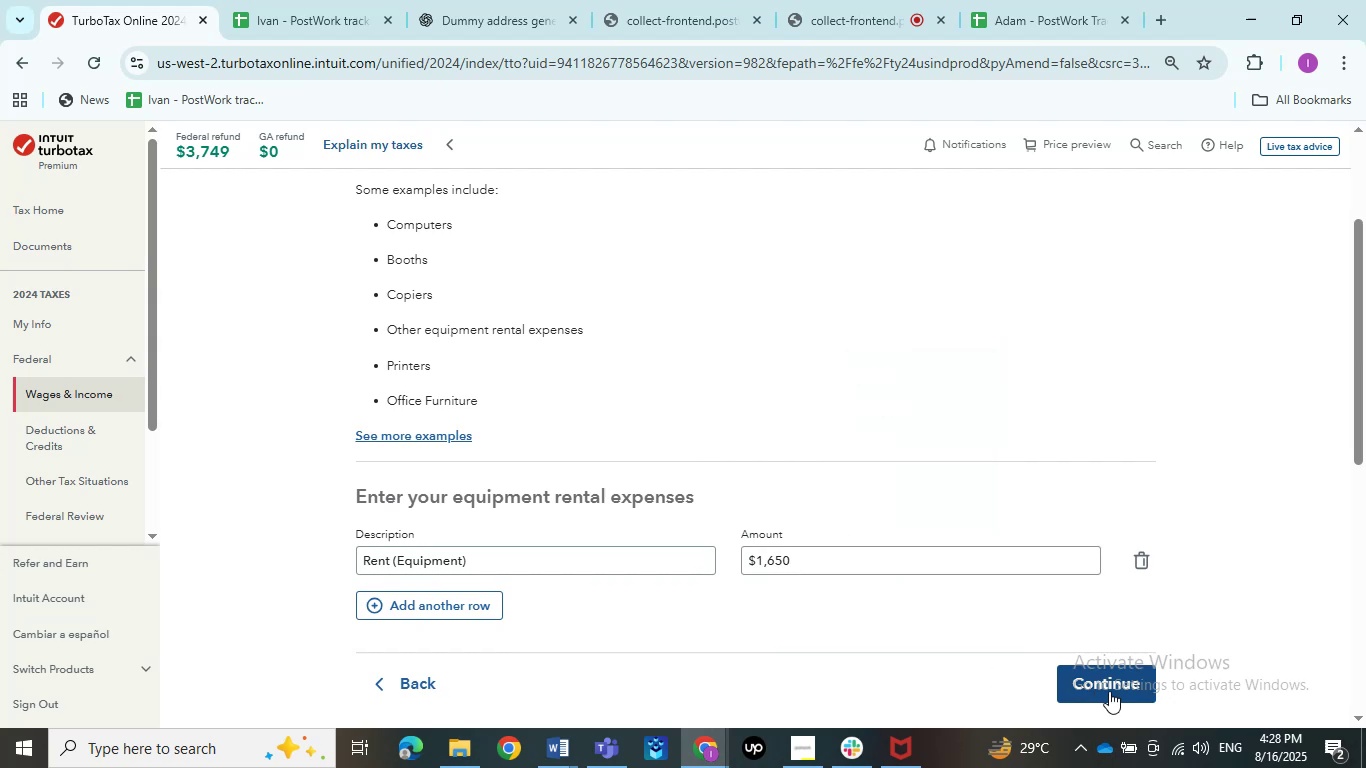 
left_click([1109, 691])
 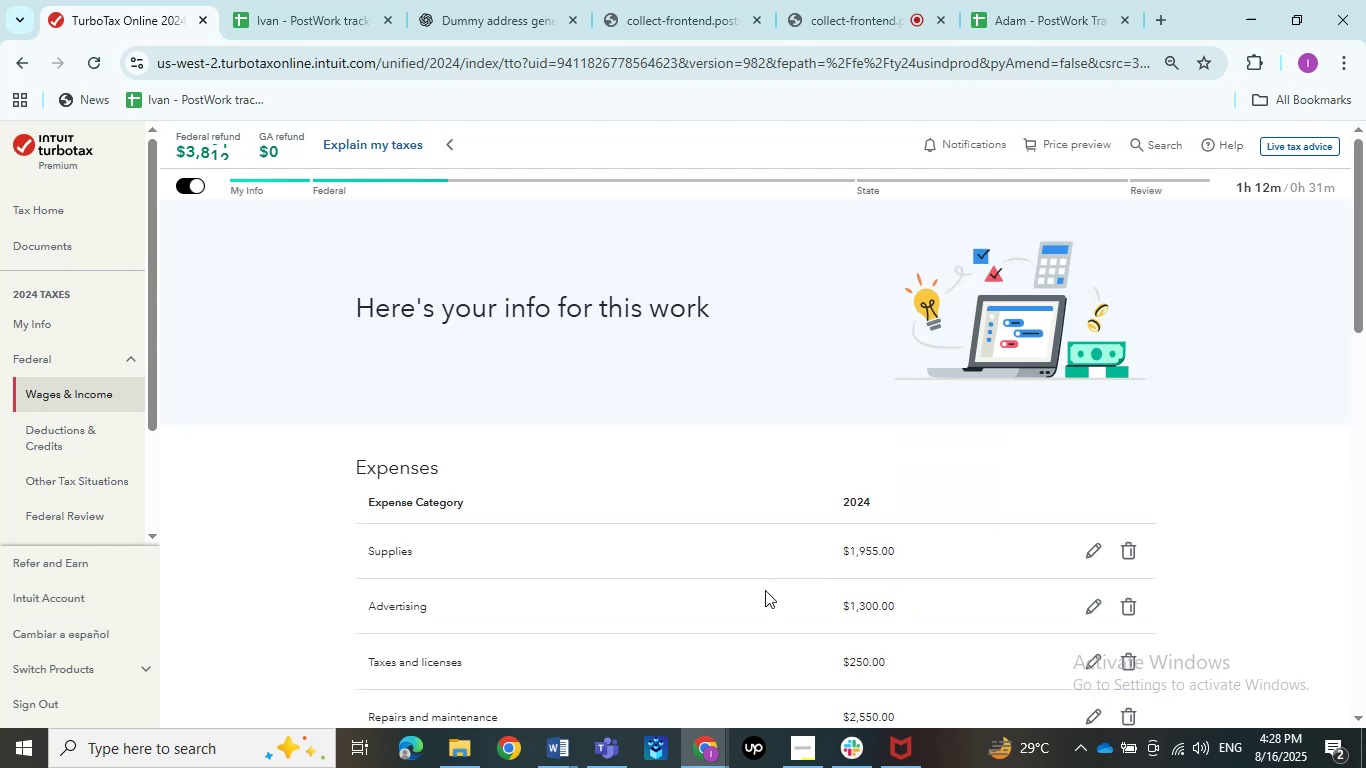 
scroll: coordinate [765, 590], scroll_direction: down, amount: 1.0
 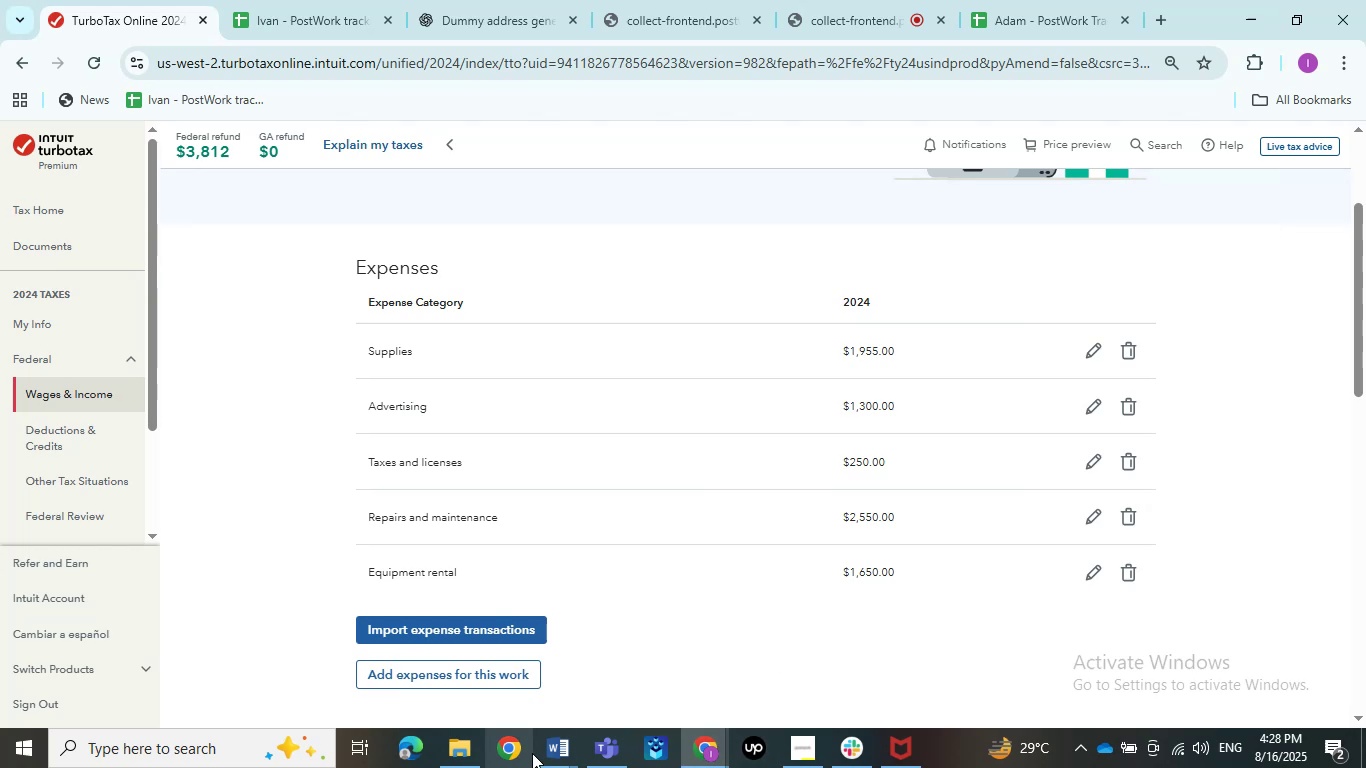 
double_click([473, 675])
 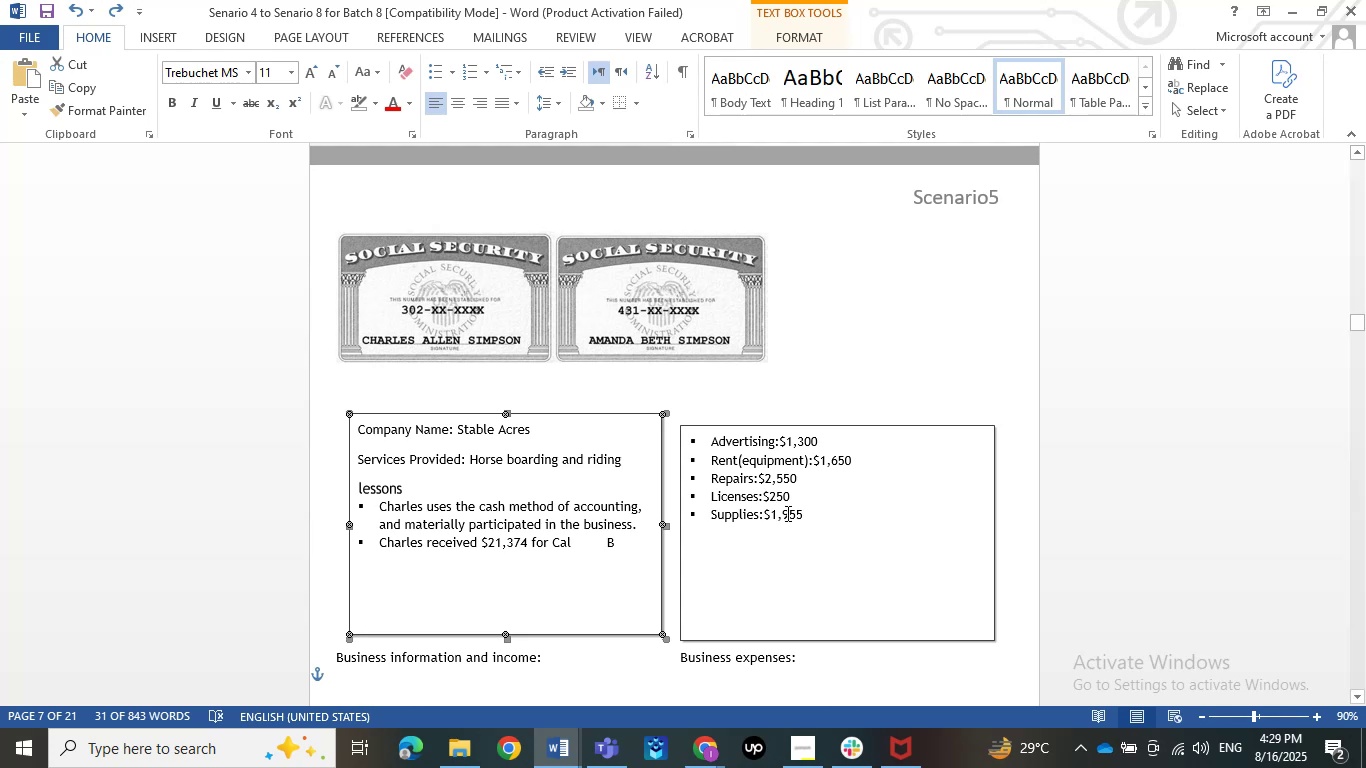 
wait(20.6)
 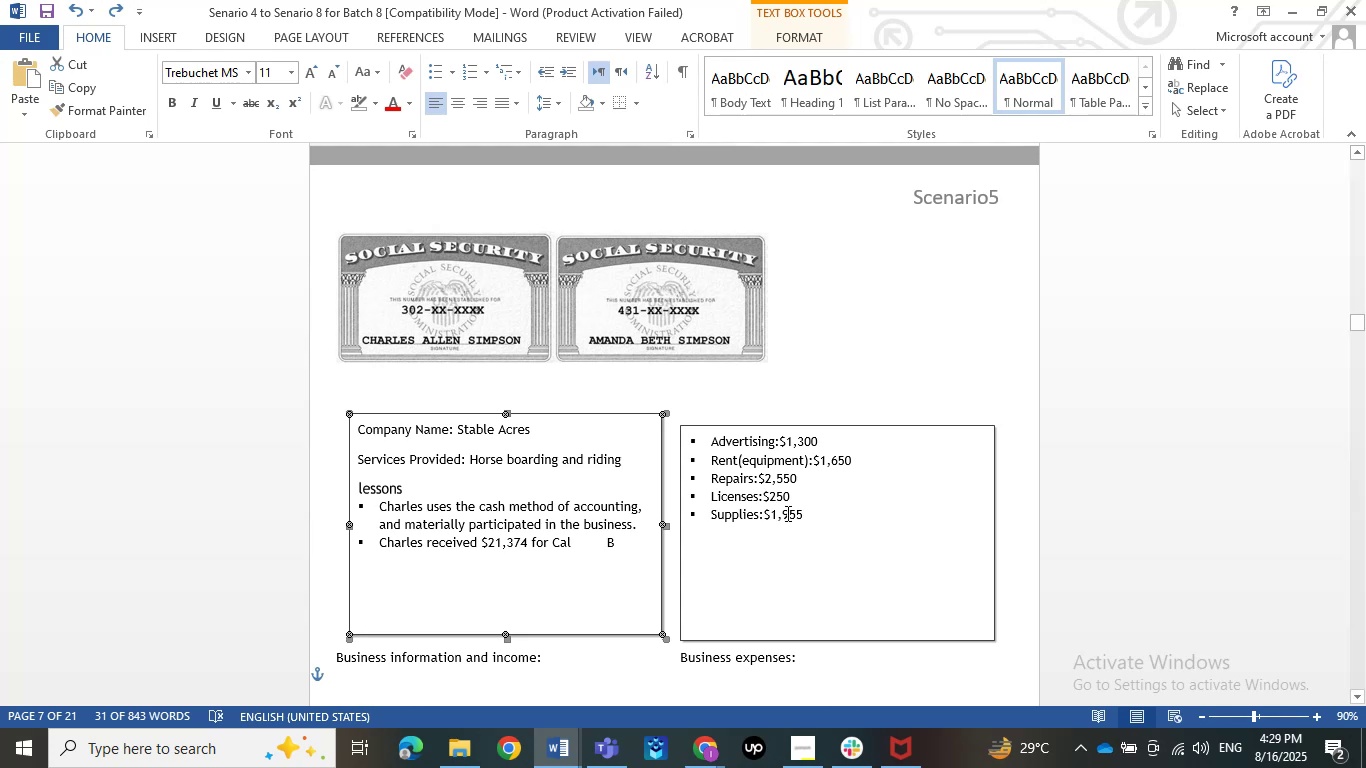 
left_click([1290, 7])
 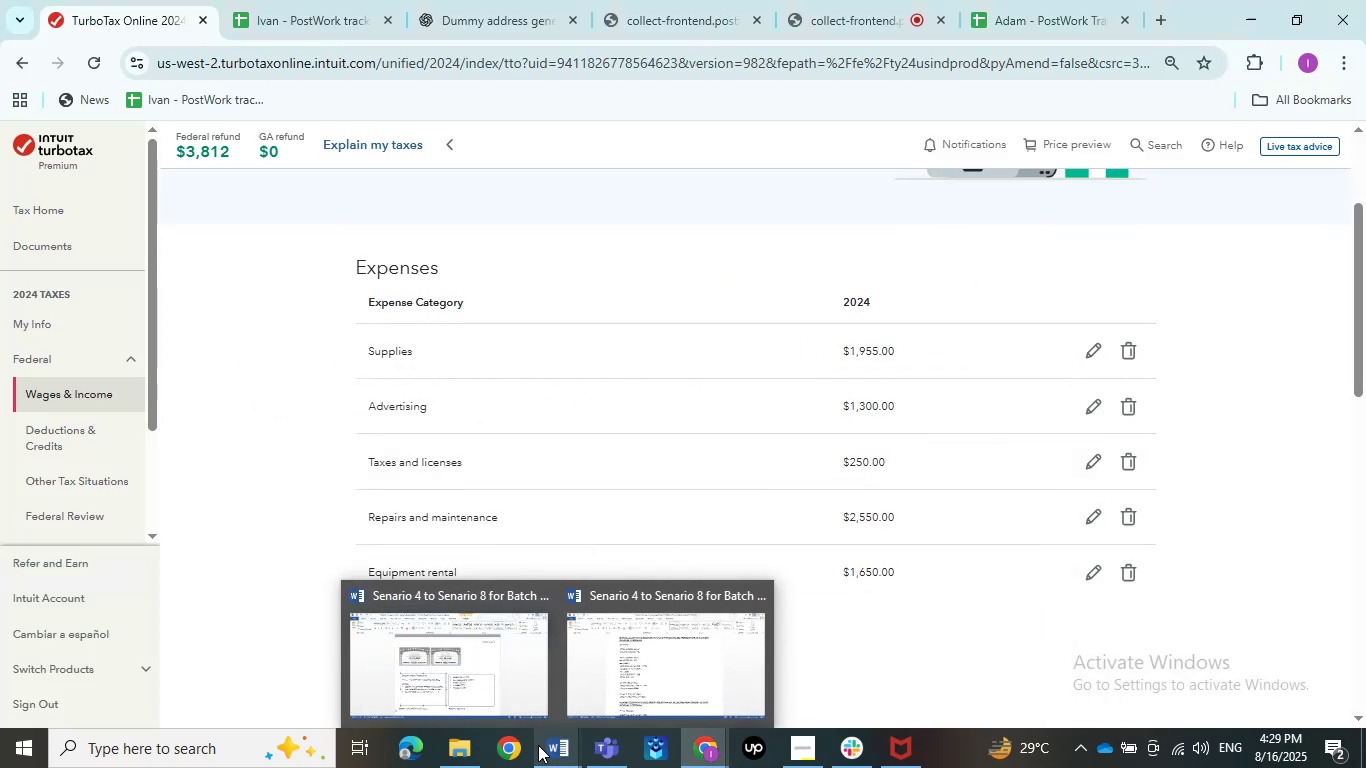 
wait(5.04)
 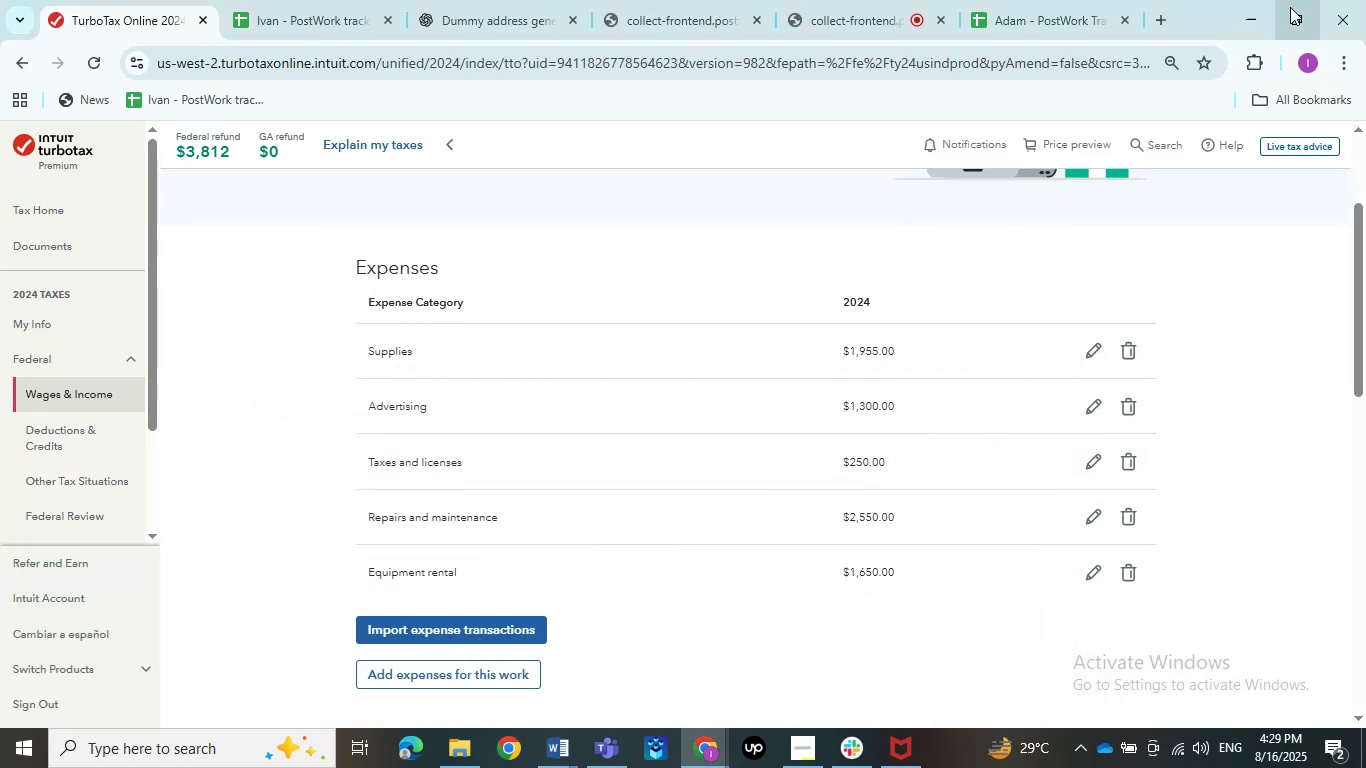 
left_click([480, 672])
 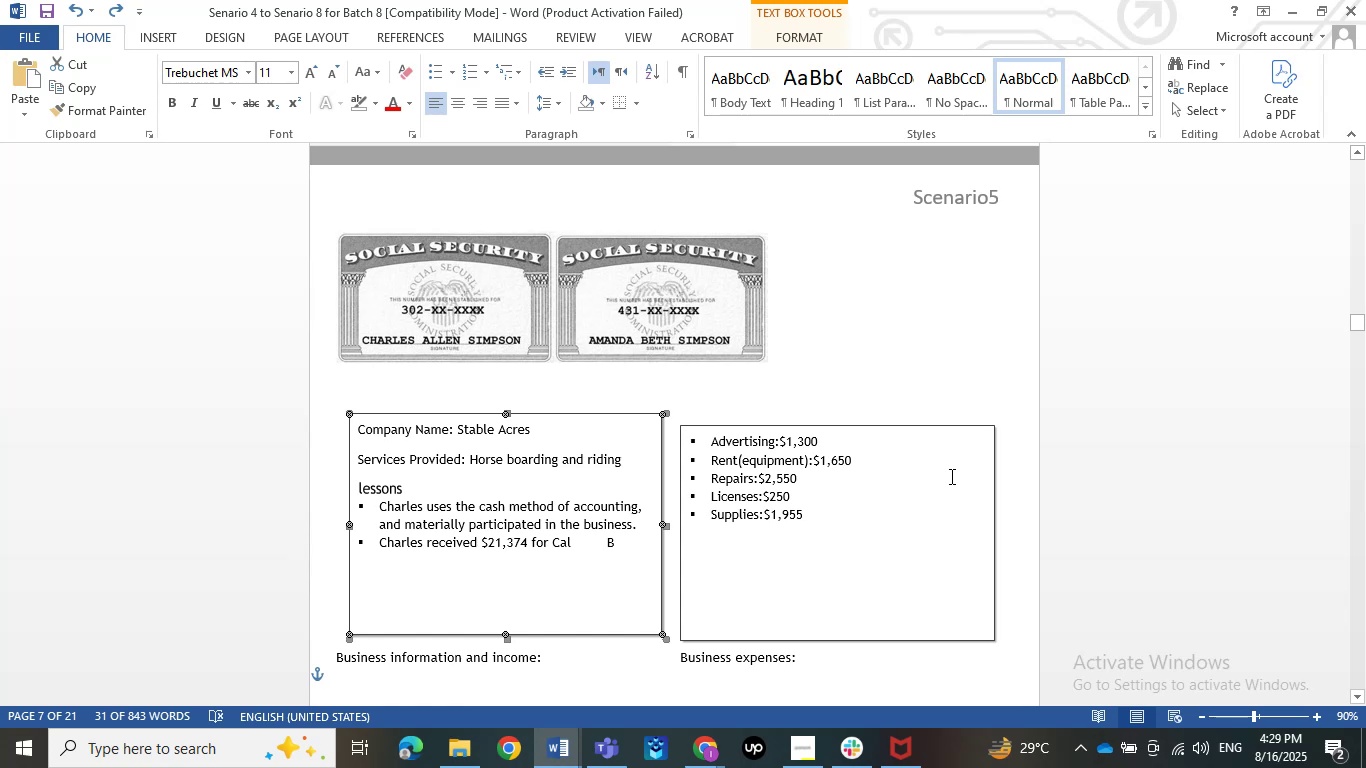 
left_click([868, 431])
 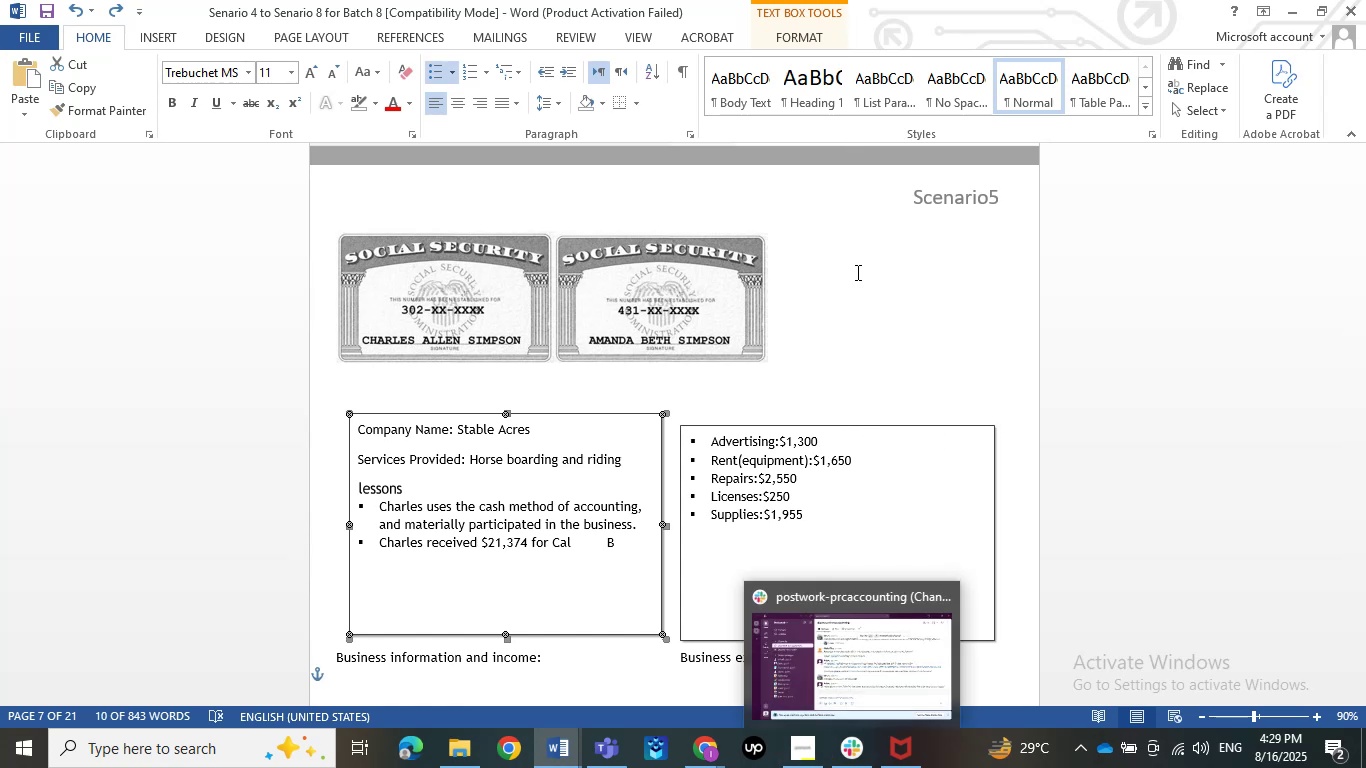 
left_click([839, 427])
 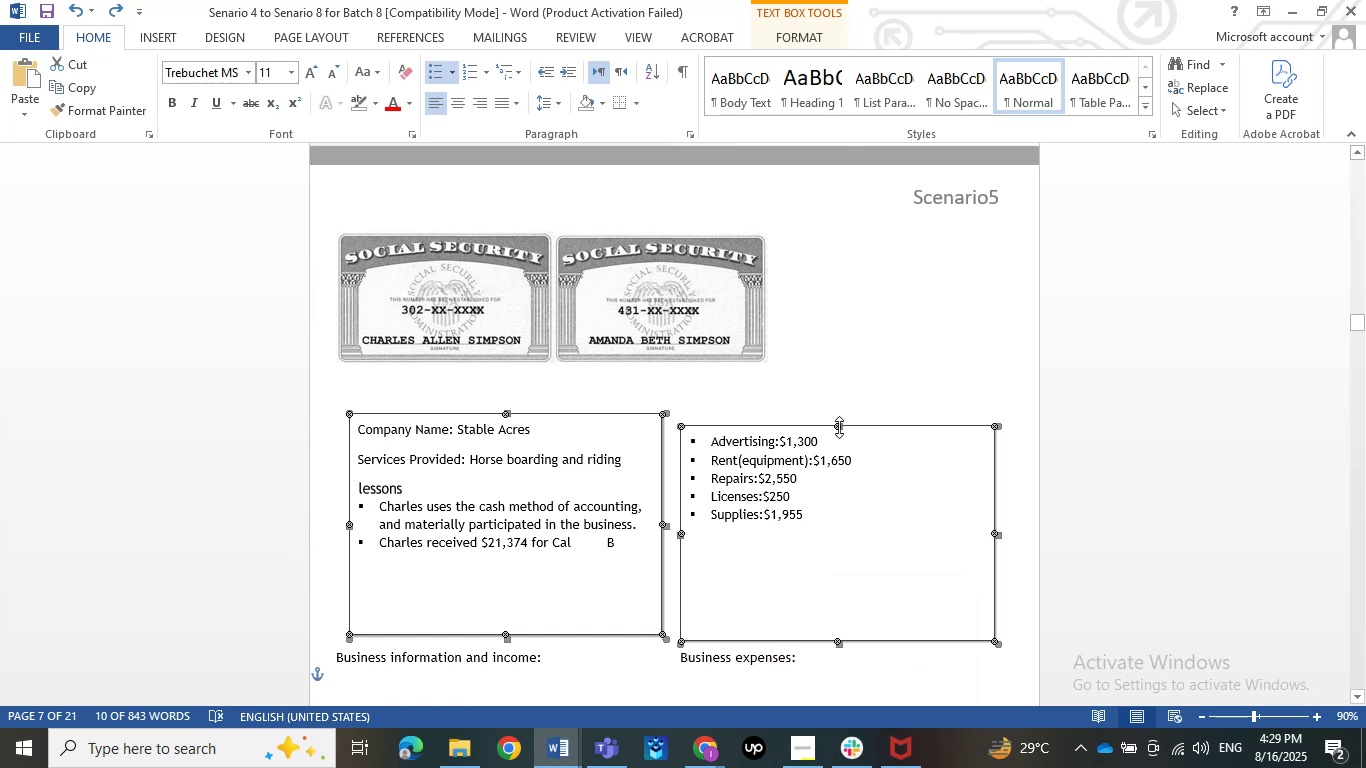 
left_click([839, 444])
 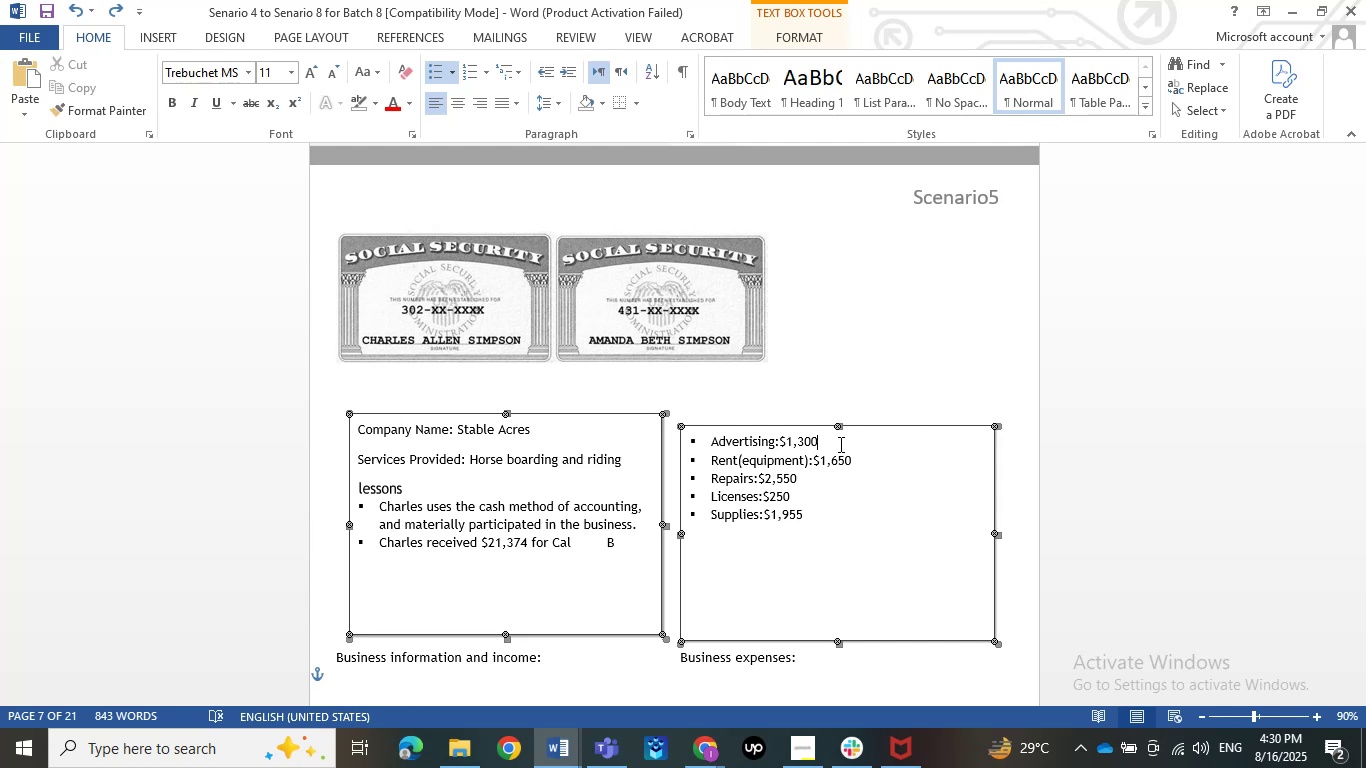 
wait(47.84)
 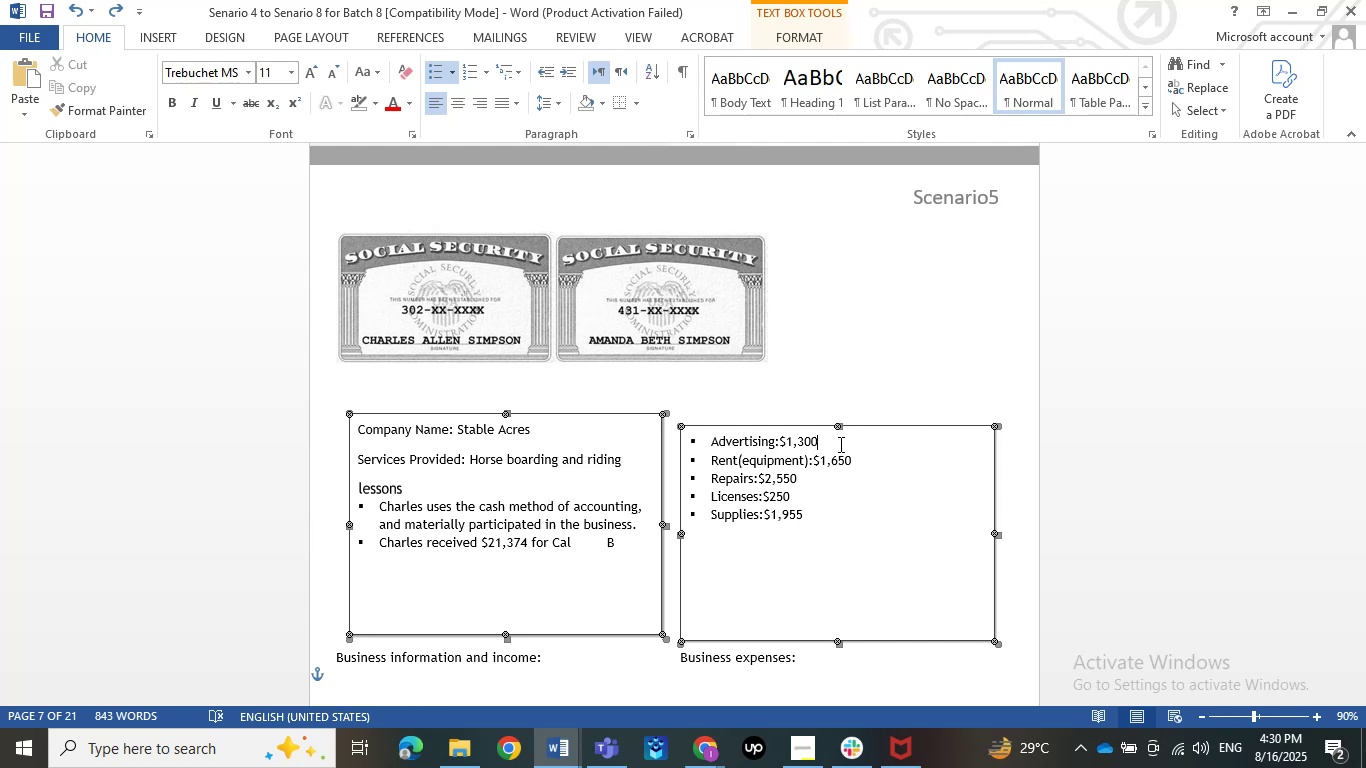 
left_click([1280, 0])
 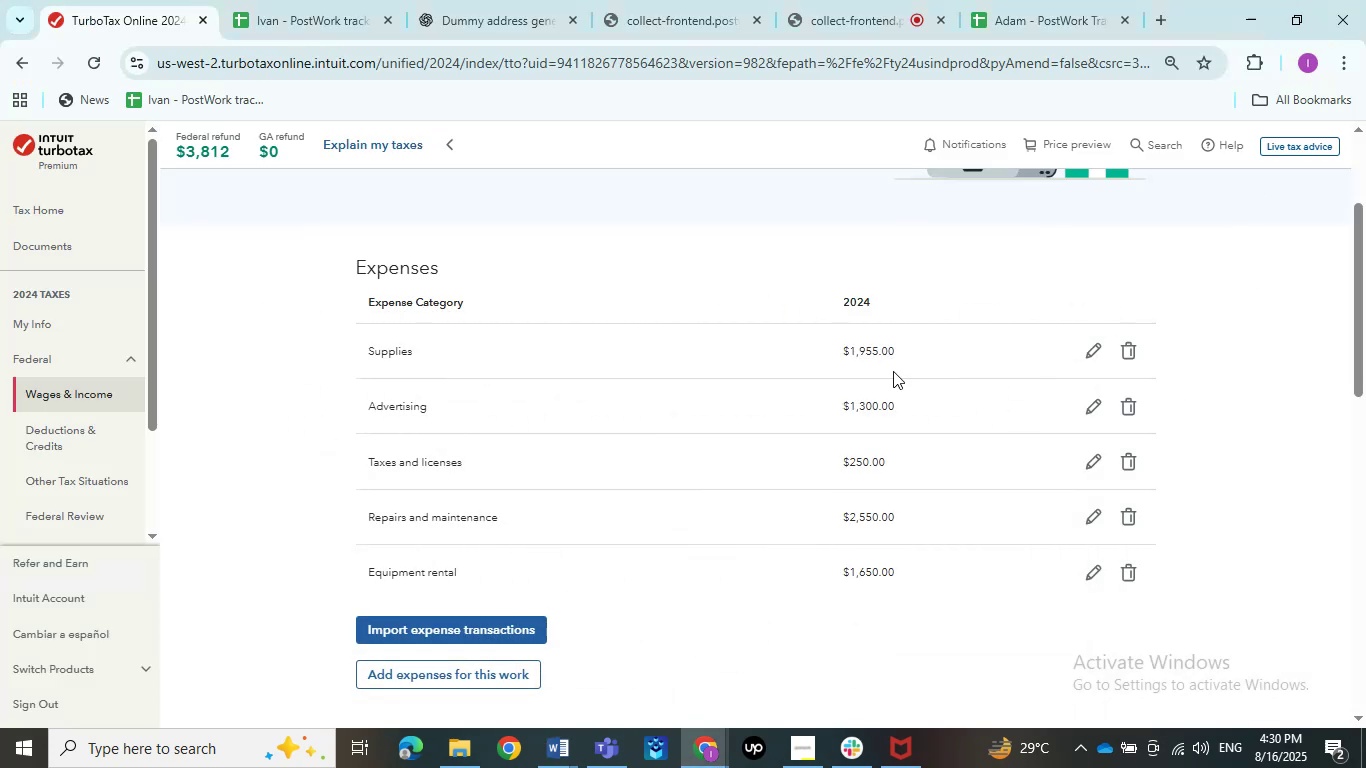 
scroll: coordinate [842, 365], scroll_direction: up, amount: 4.0
 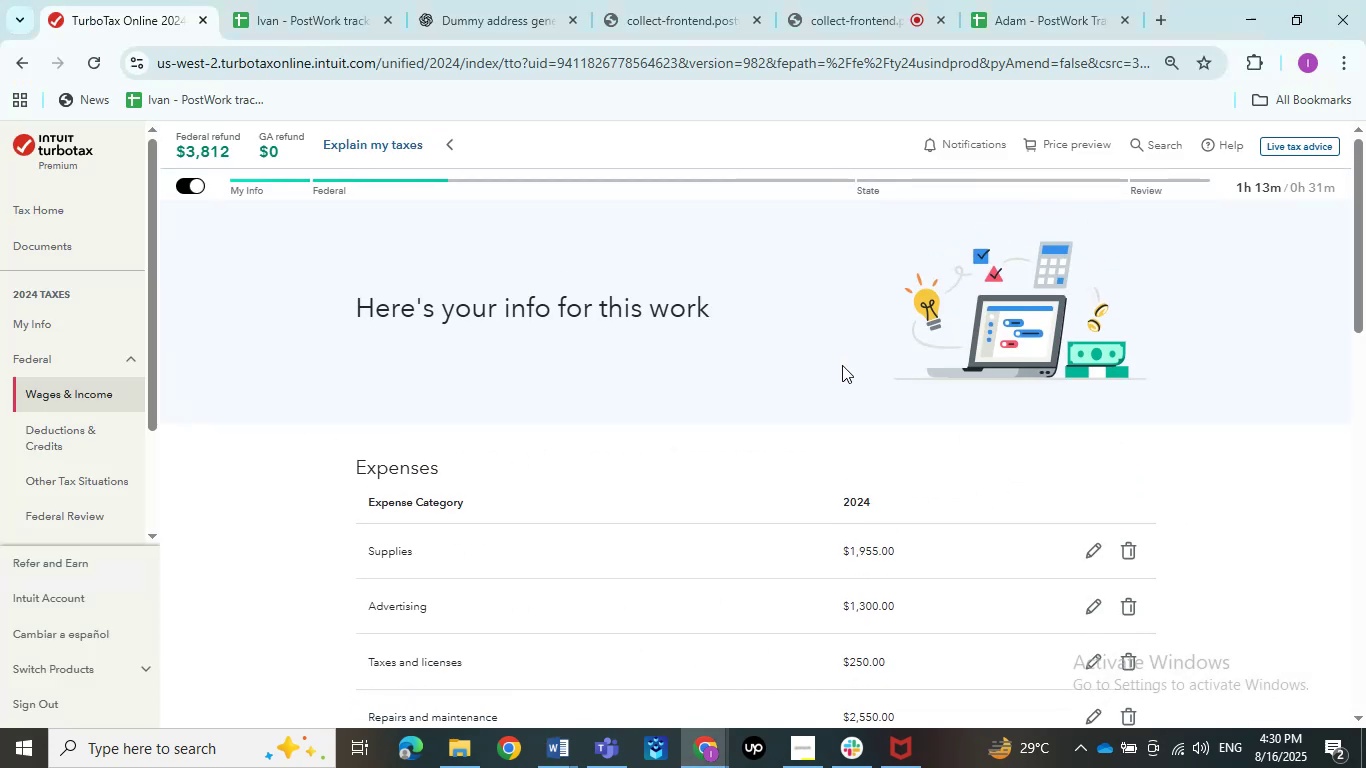 
scroll: coordinate [842, 365], scroll_direction: down, amount: 6.0
 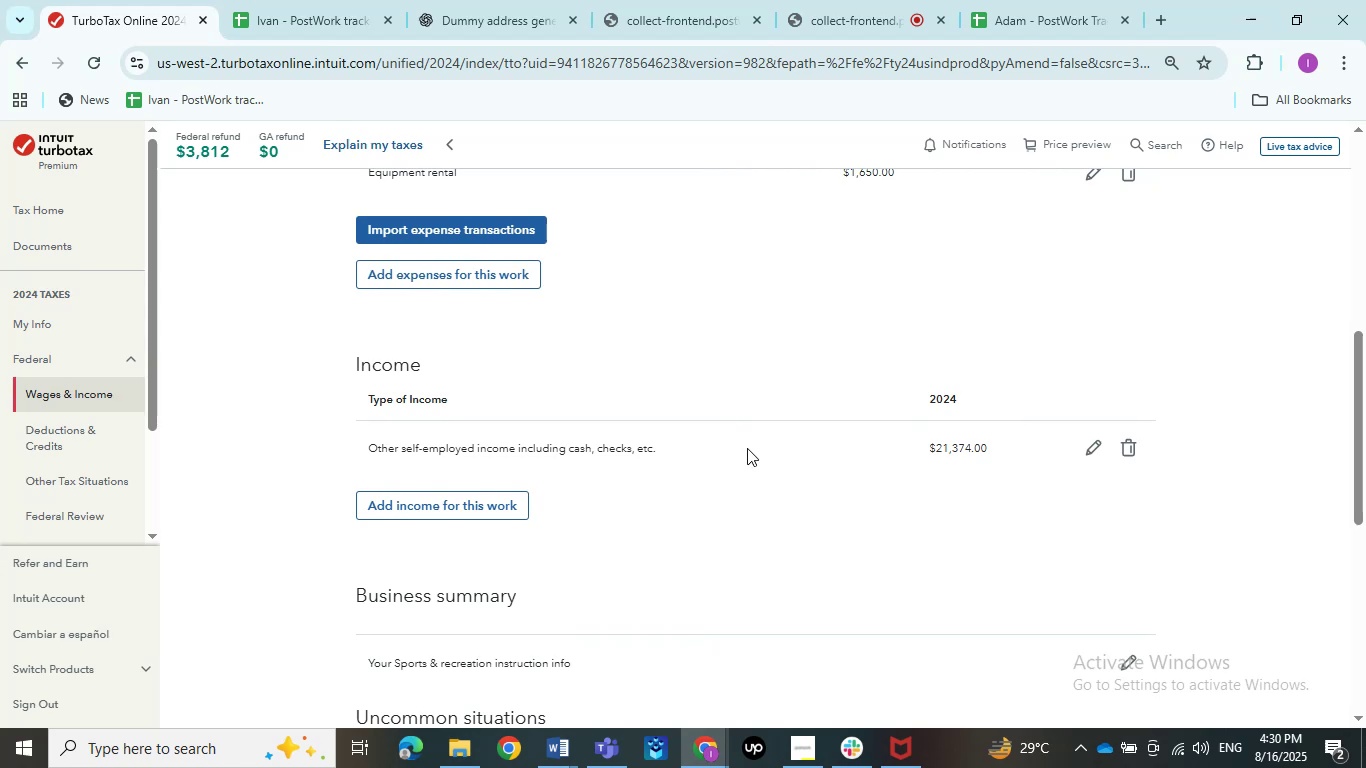 
scroll: coordinate [863, 240], scroll_direction: up, amount: 3.0
 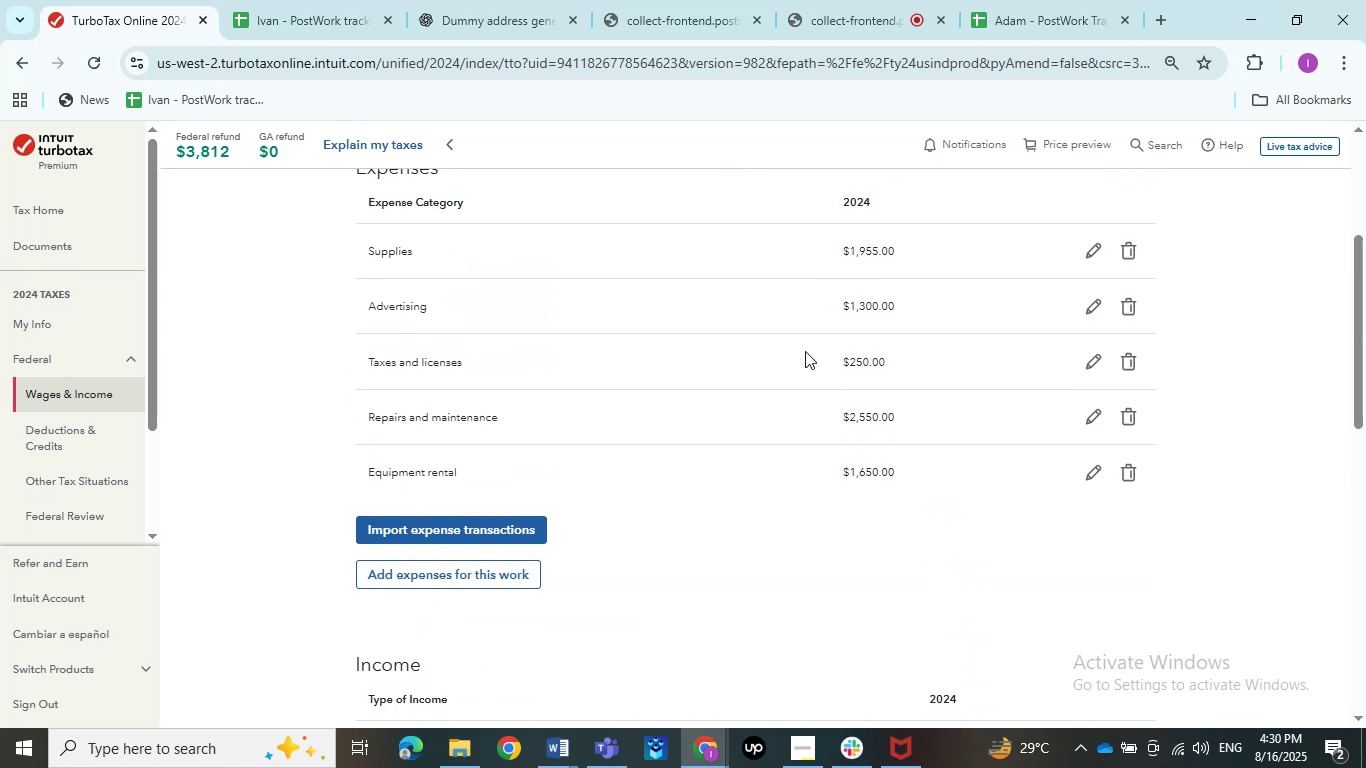 
left_click([805, 351])
 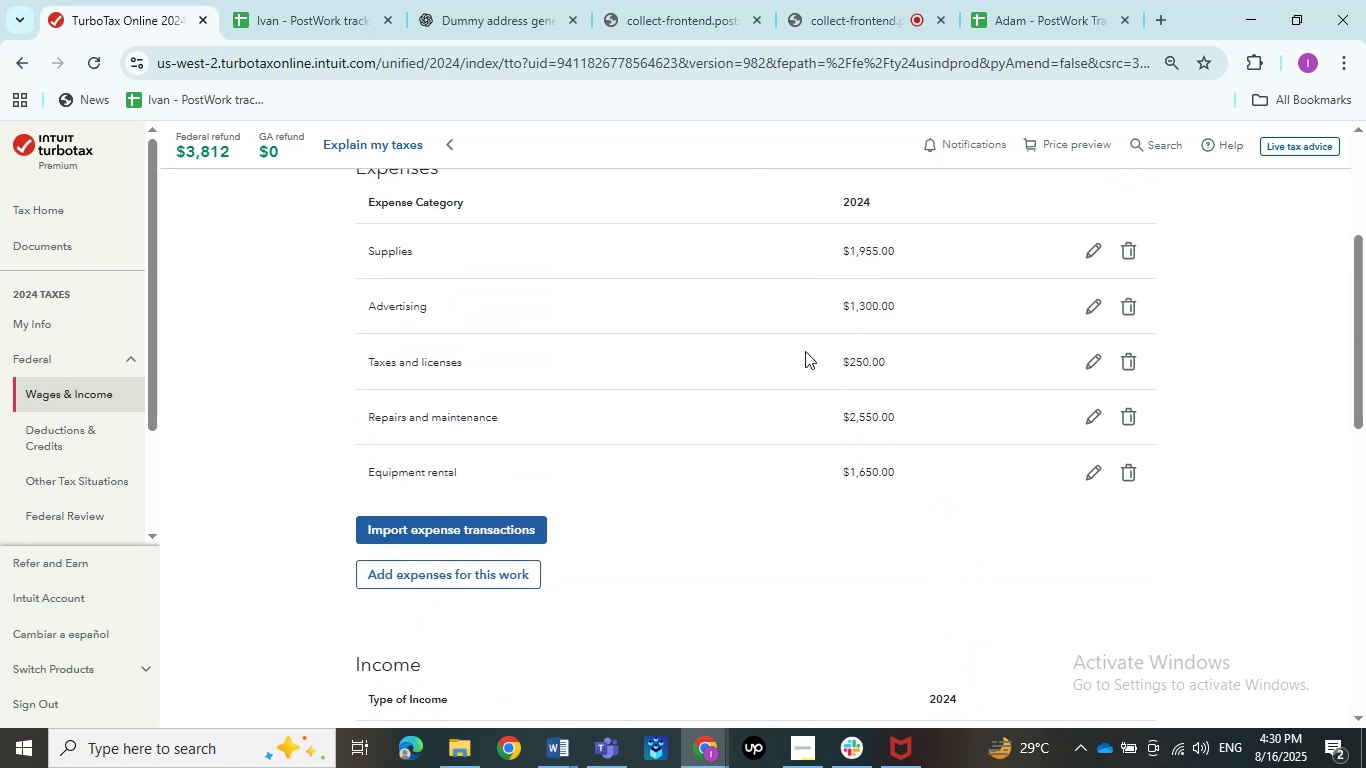 
scroll: coordinate [805, 351], scroll_direction: up, amount: 1.0
 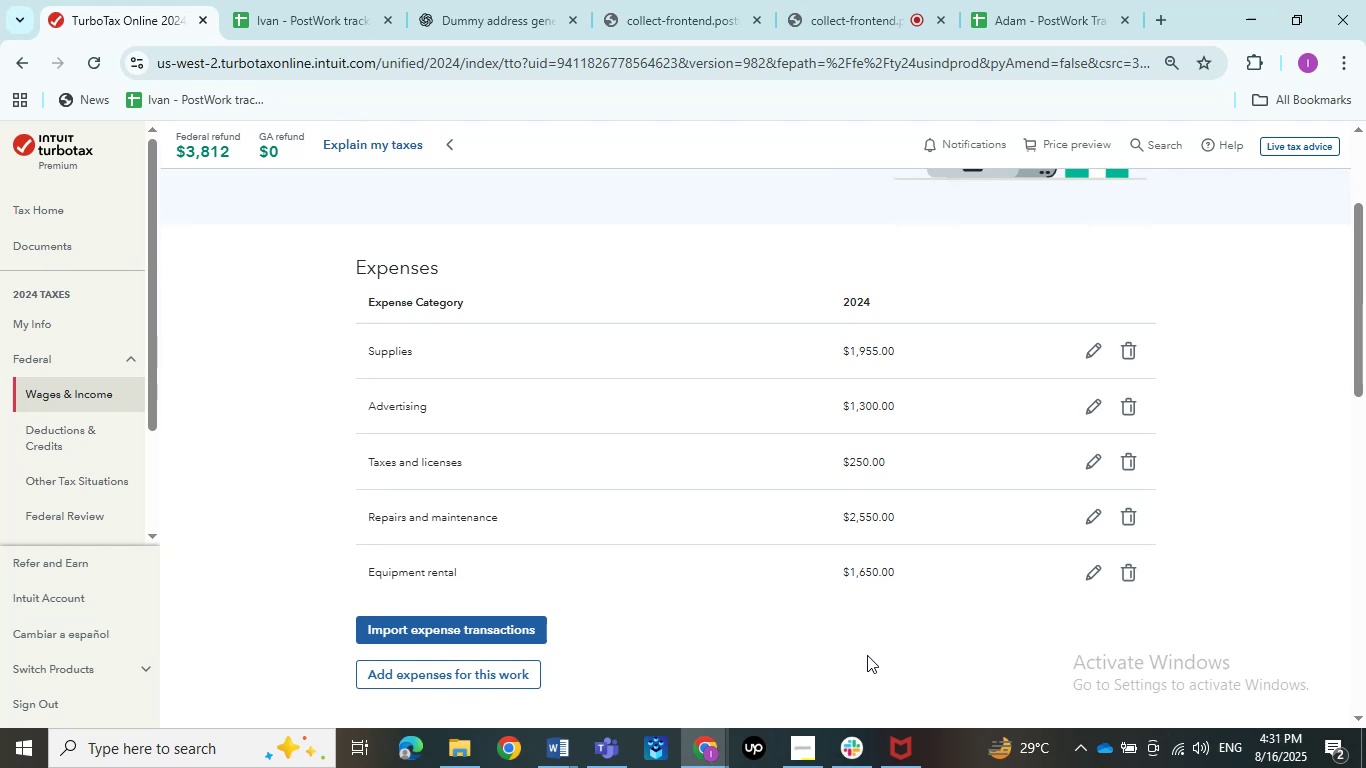 
wait(35.36)
 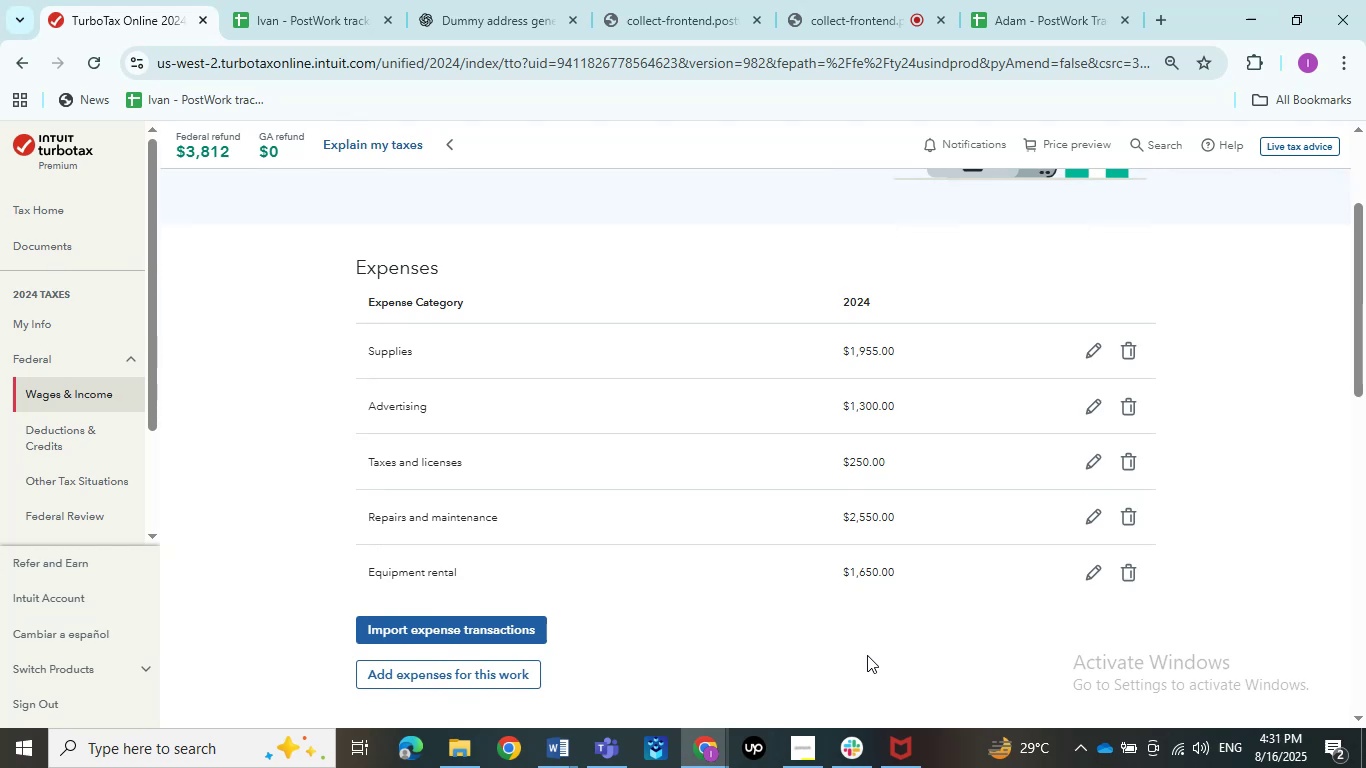 
left_click([757, 620])
 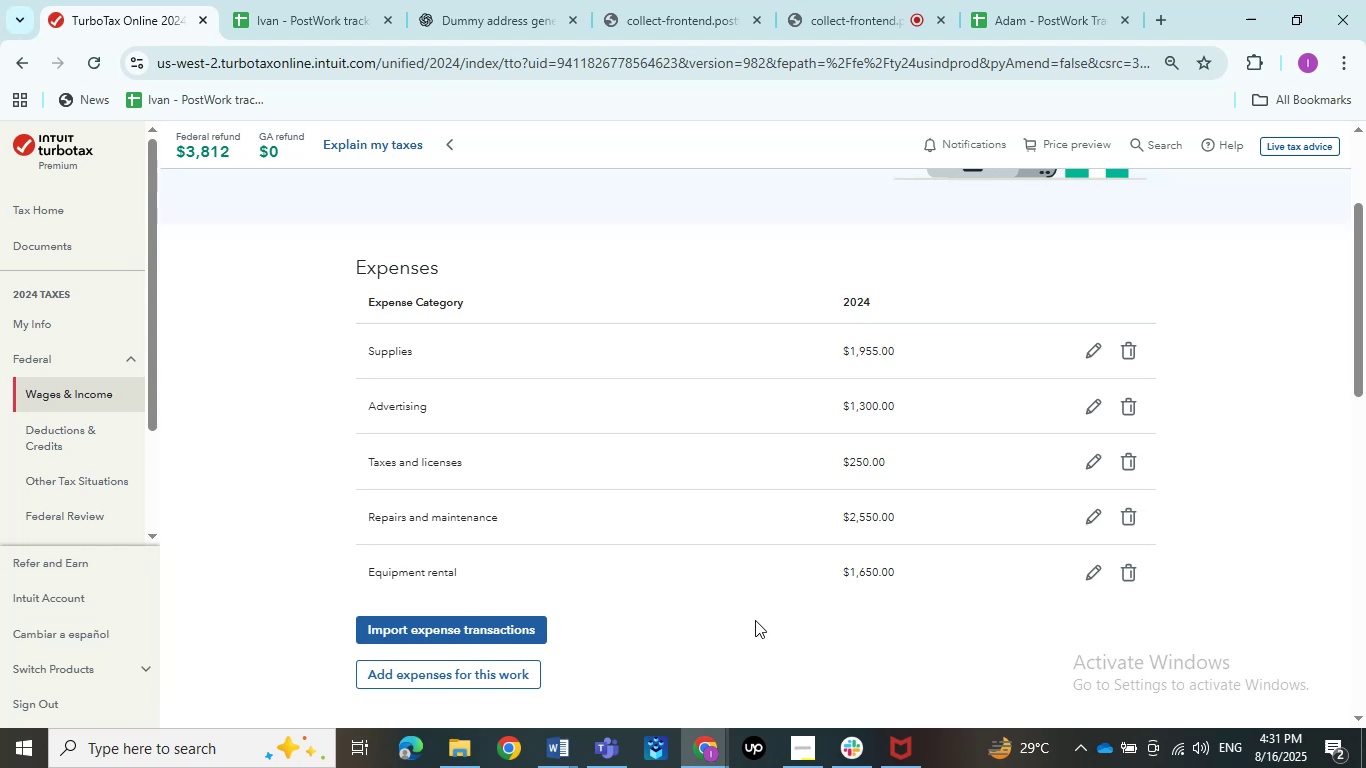 
scroll: coordinate [767, 596], scroll_direction: down, amount: 10.0
 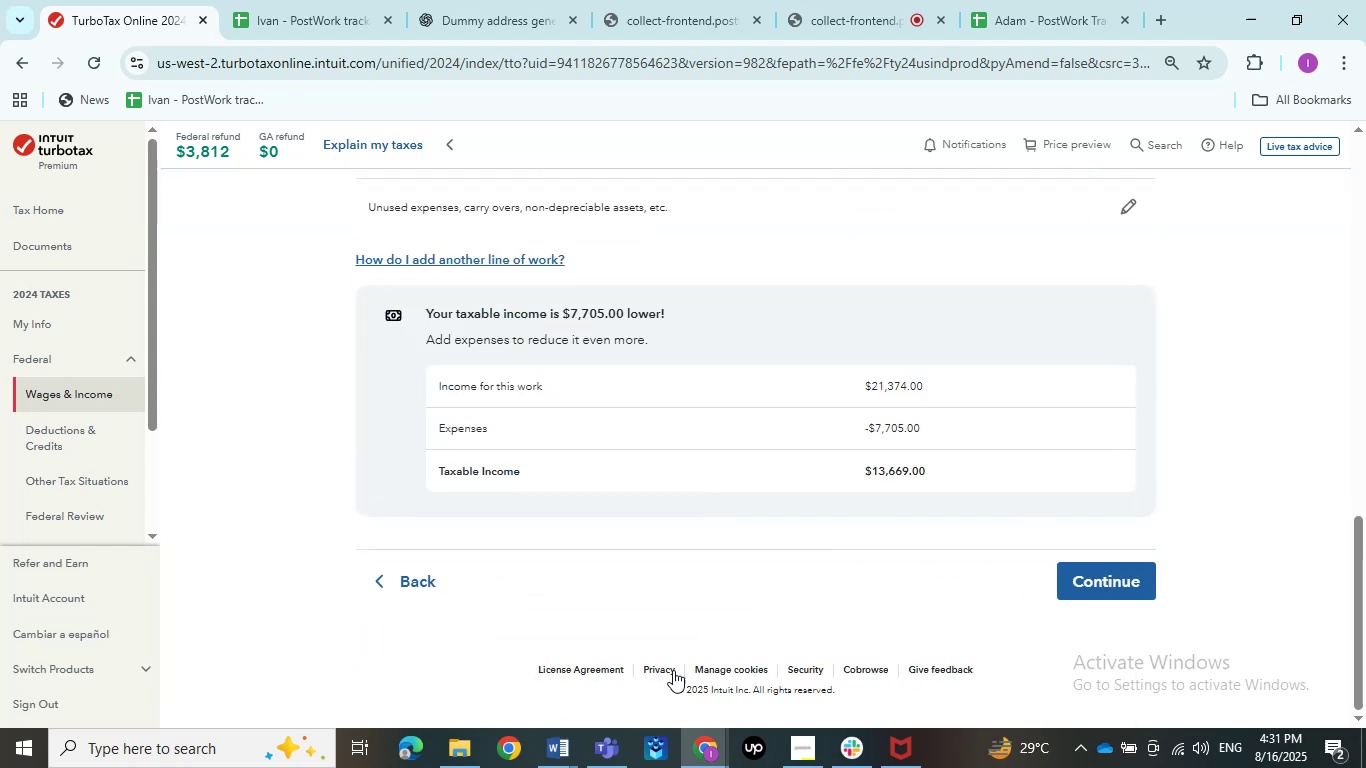 
left_click([576, 742])
 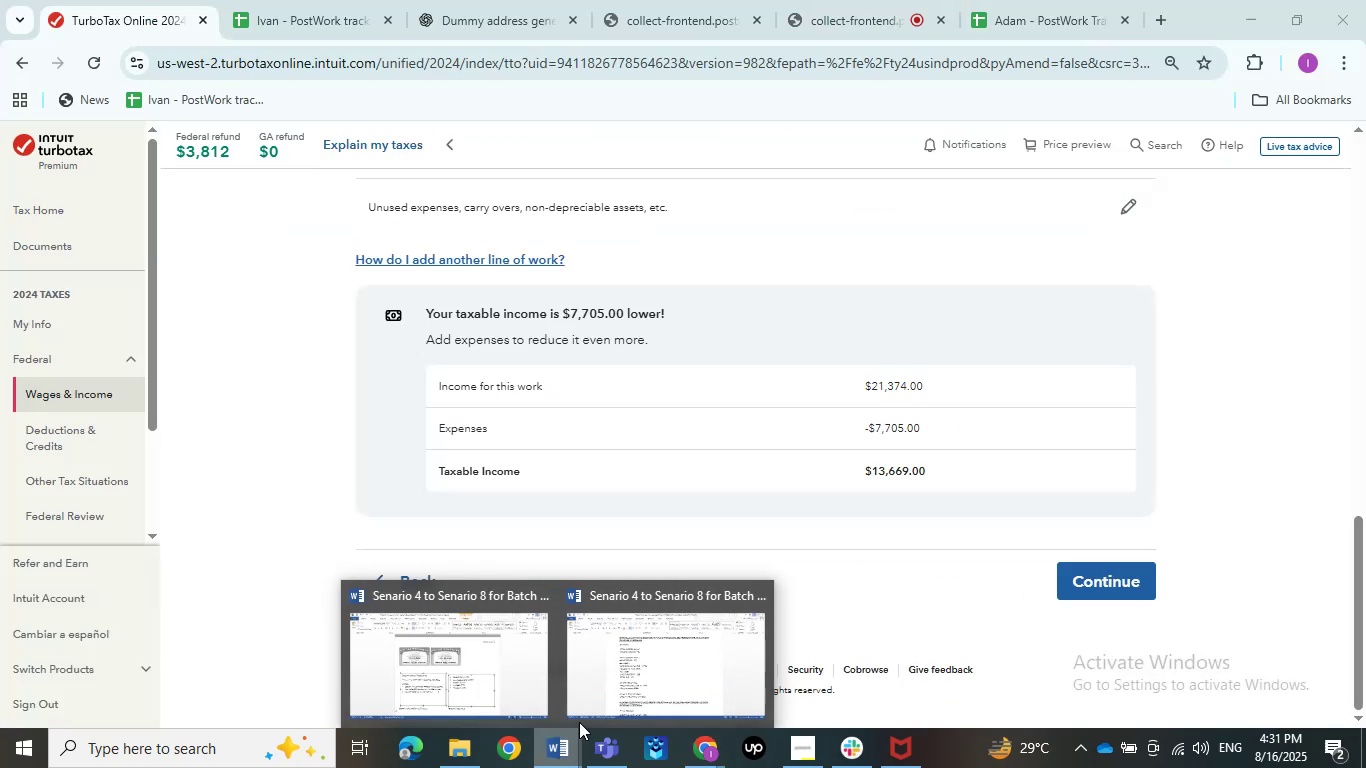 
left_click([471, 657])
 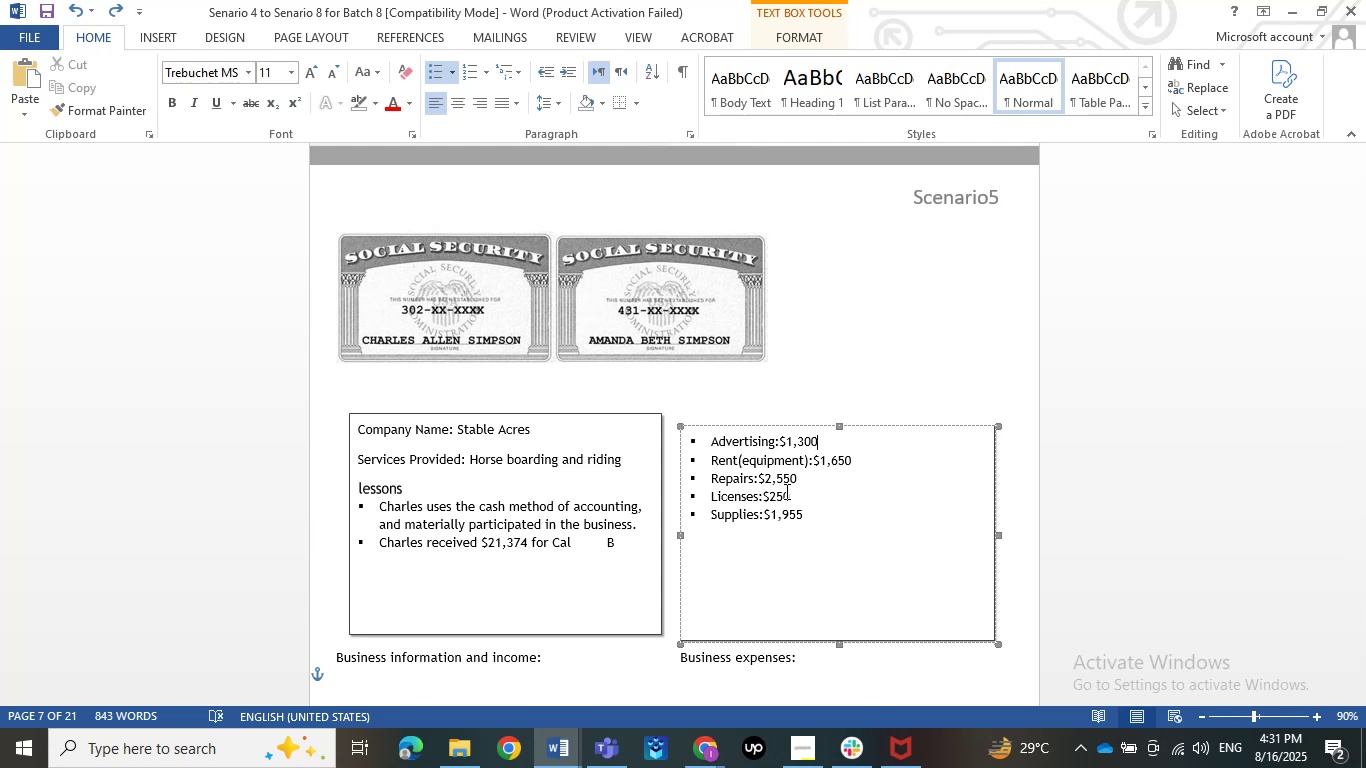 
wait(19.35)
 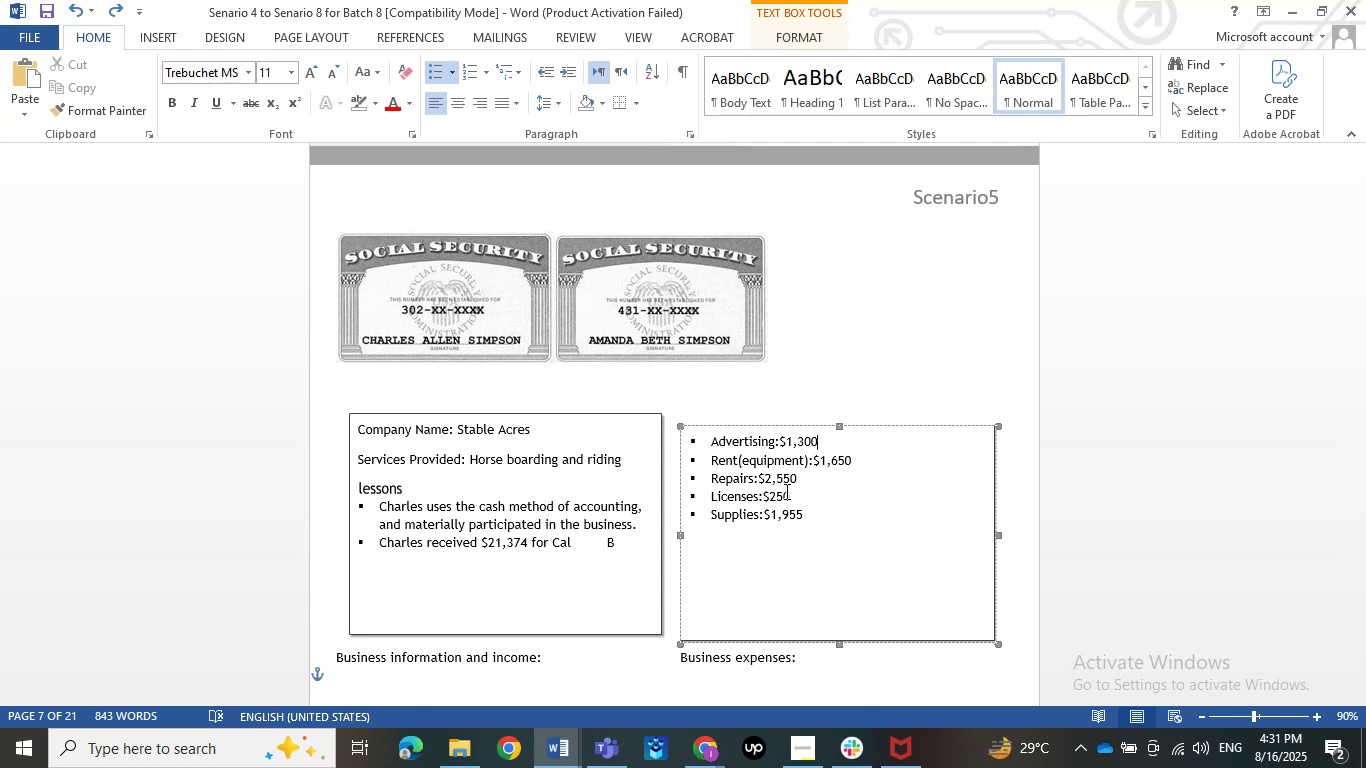 
scroll: coordinate [785, 491], scroll_direction: up, amount: 1.0
 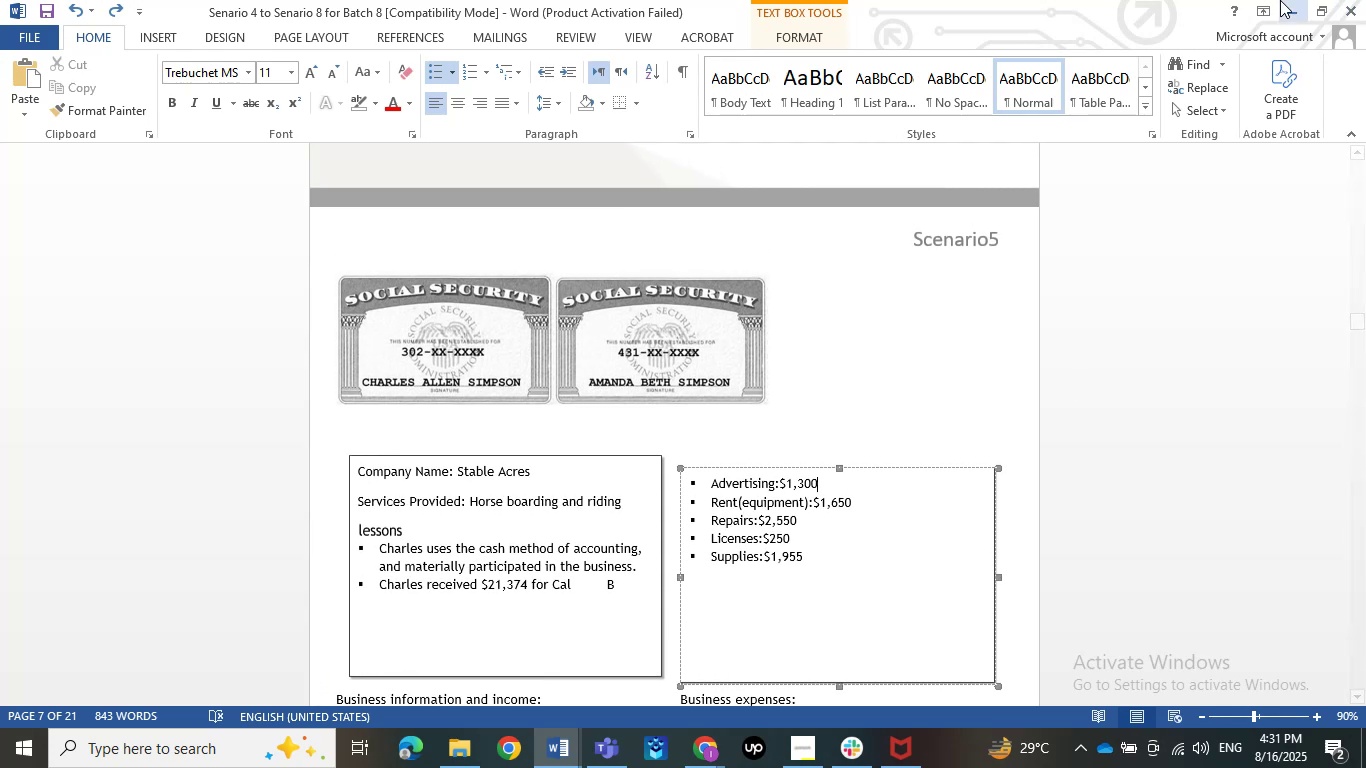 
left_click([1280, 0])
 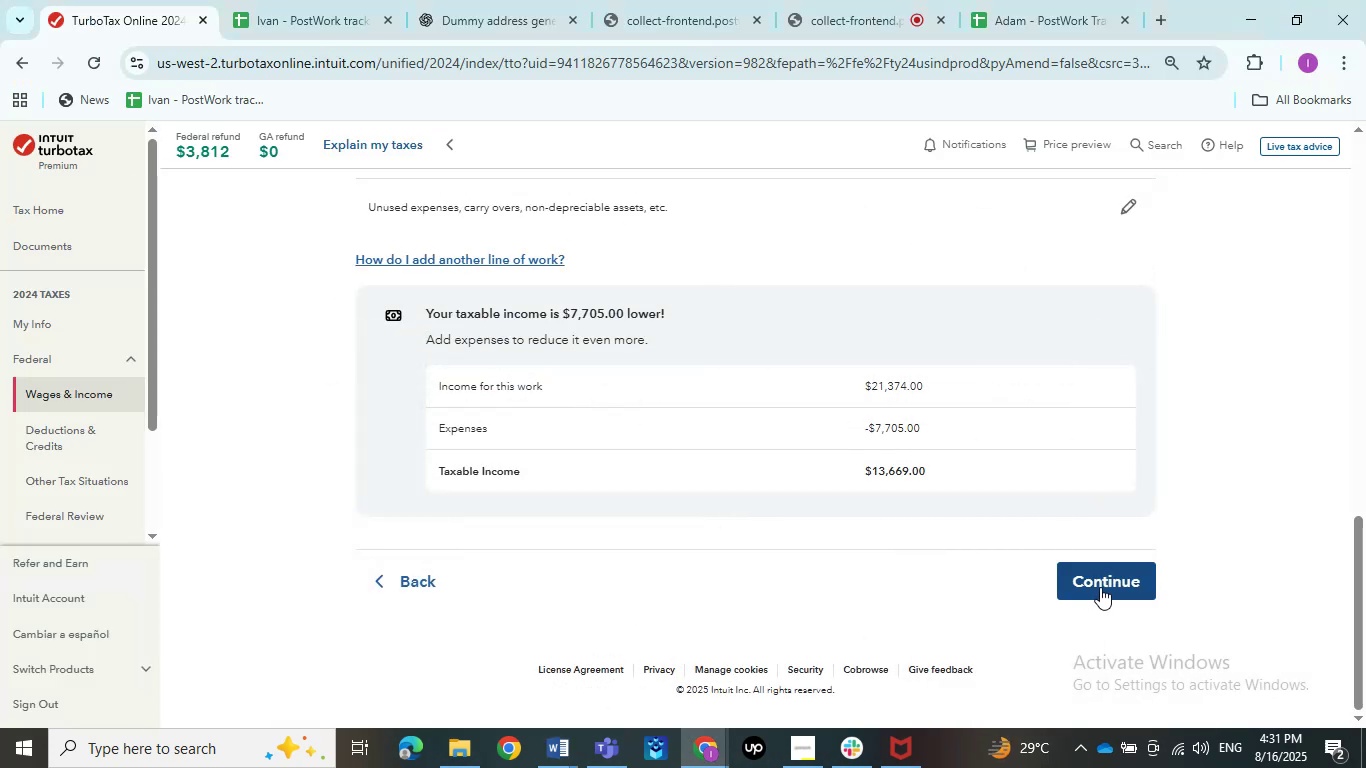 
left_click([1108, 587])
 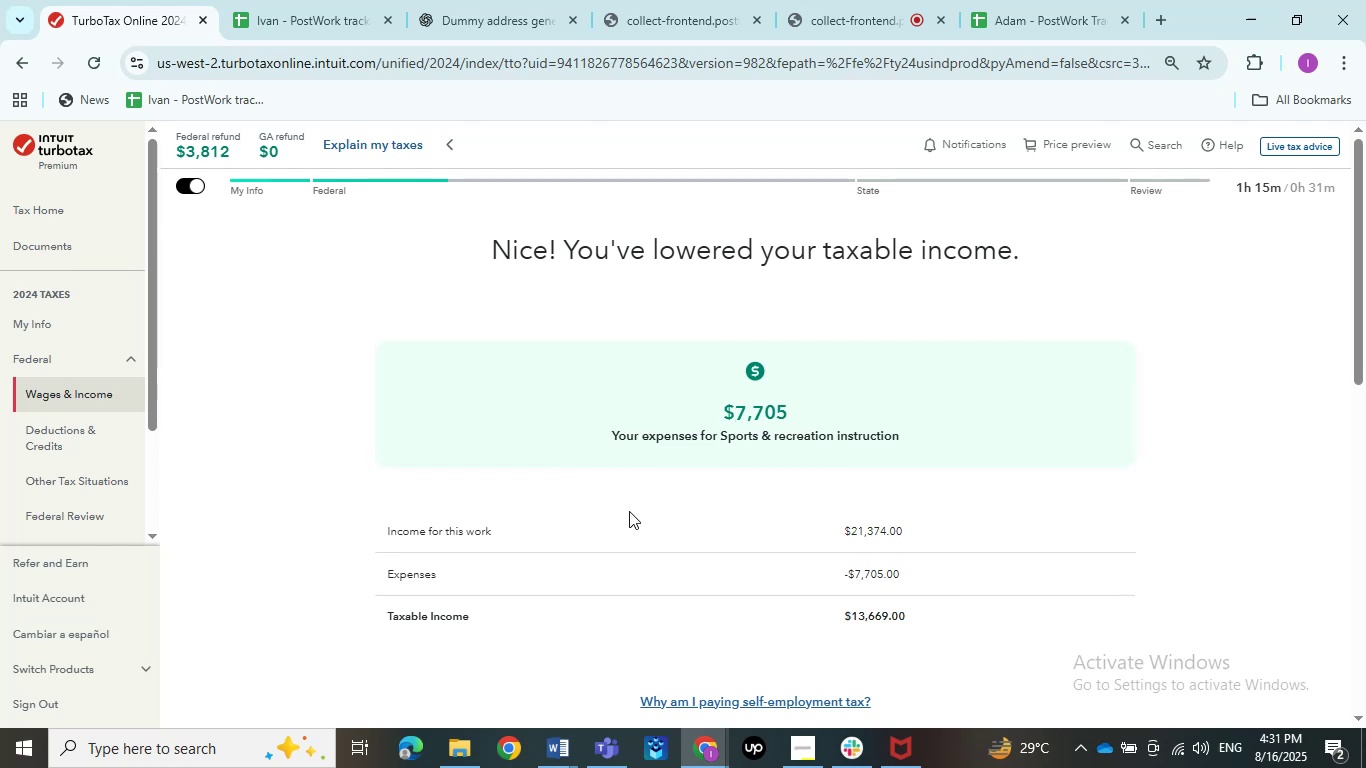 
wait(14.0)
 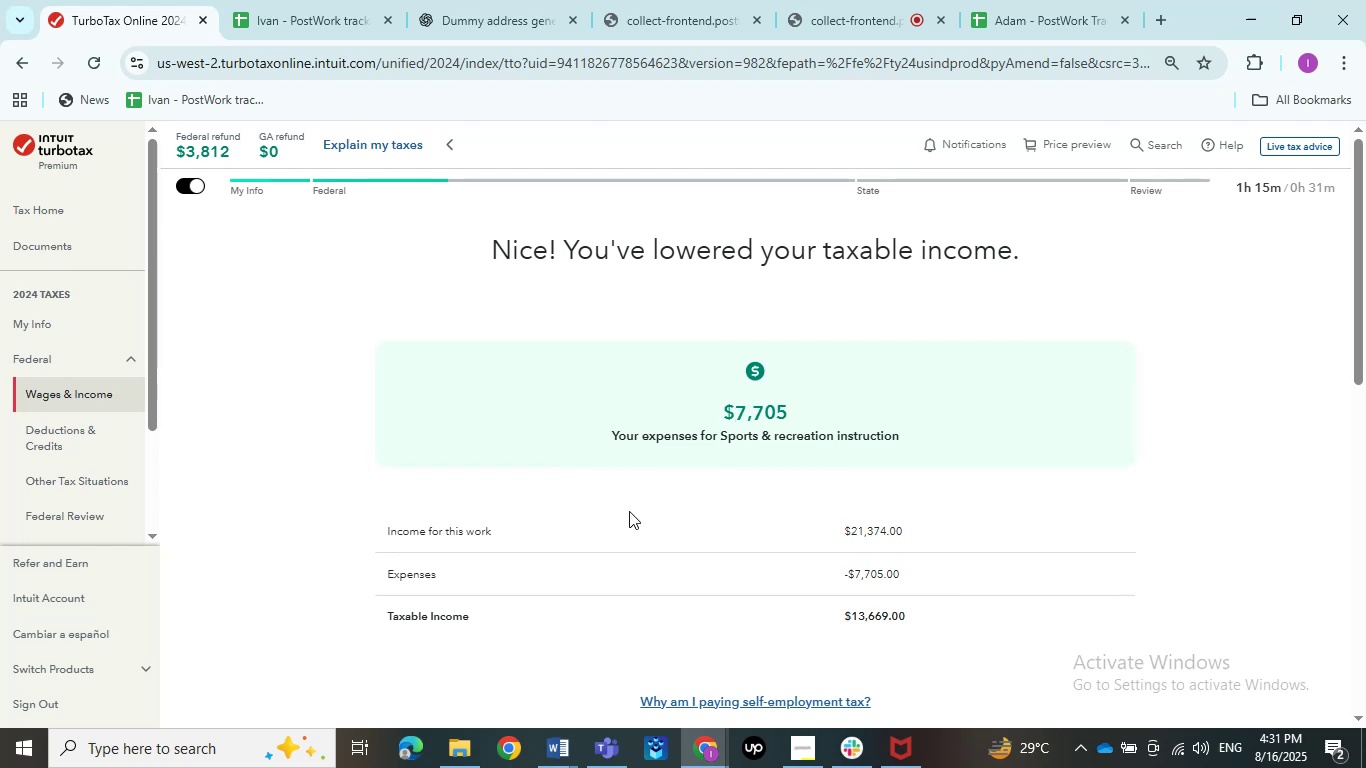 
scroll: coordinate [618, 505], scroll_direction: down, amount: 2.0
 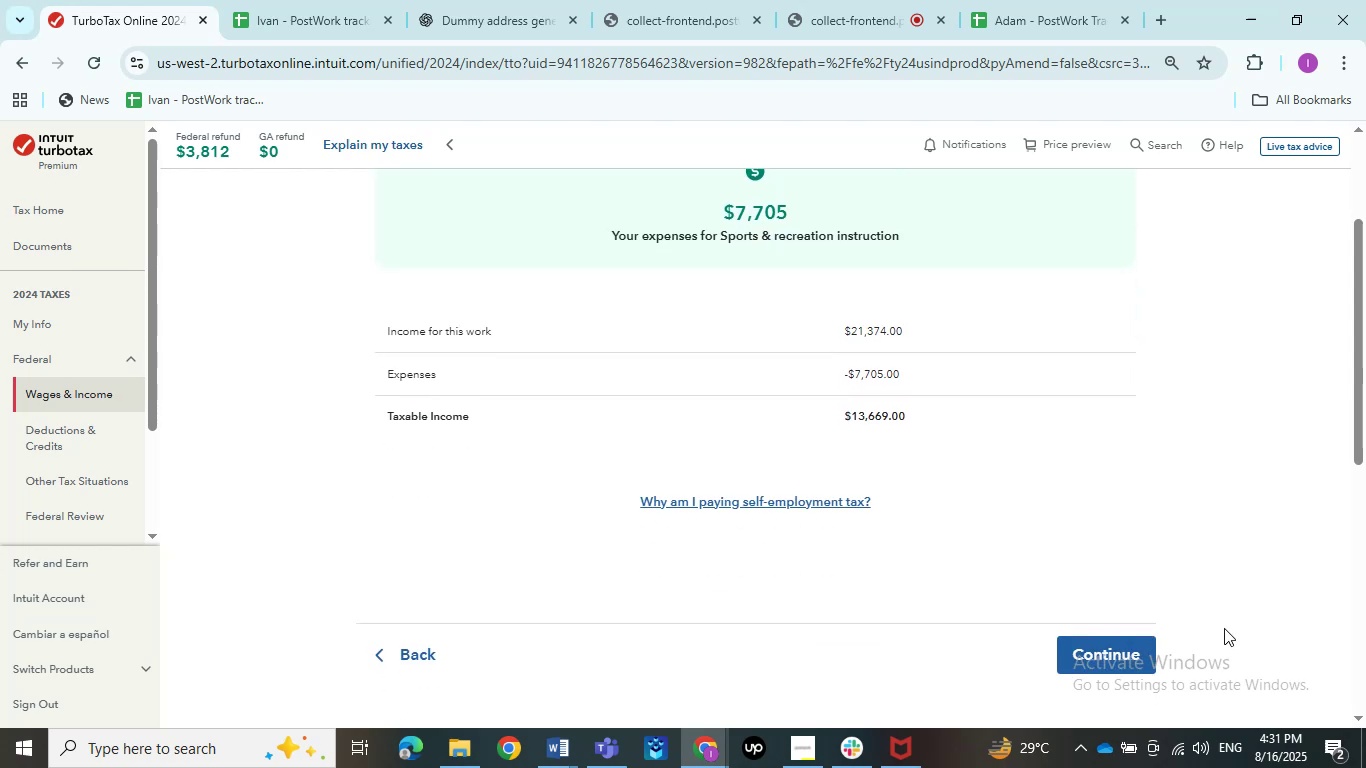 
left_click([1152, 661])
 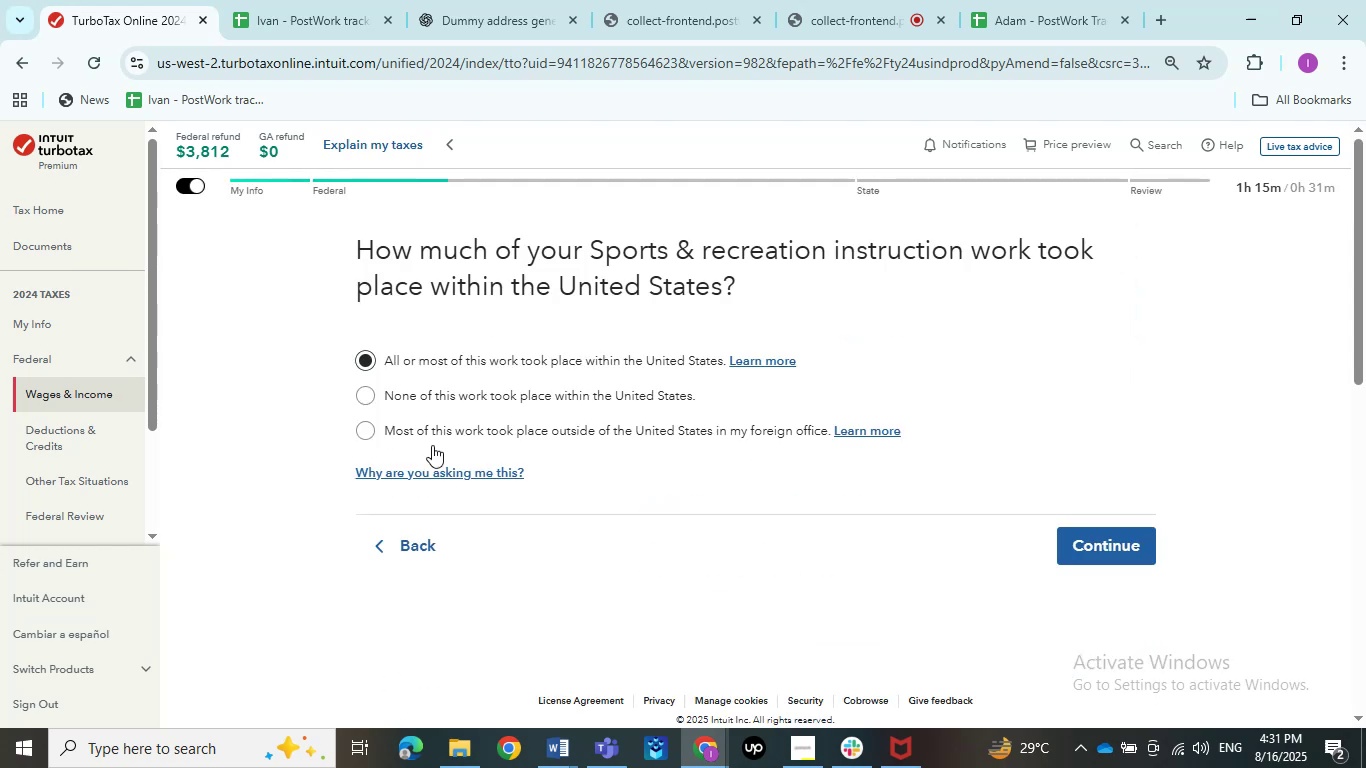 
wait(5.55)
 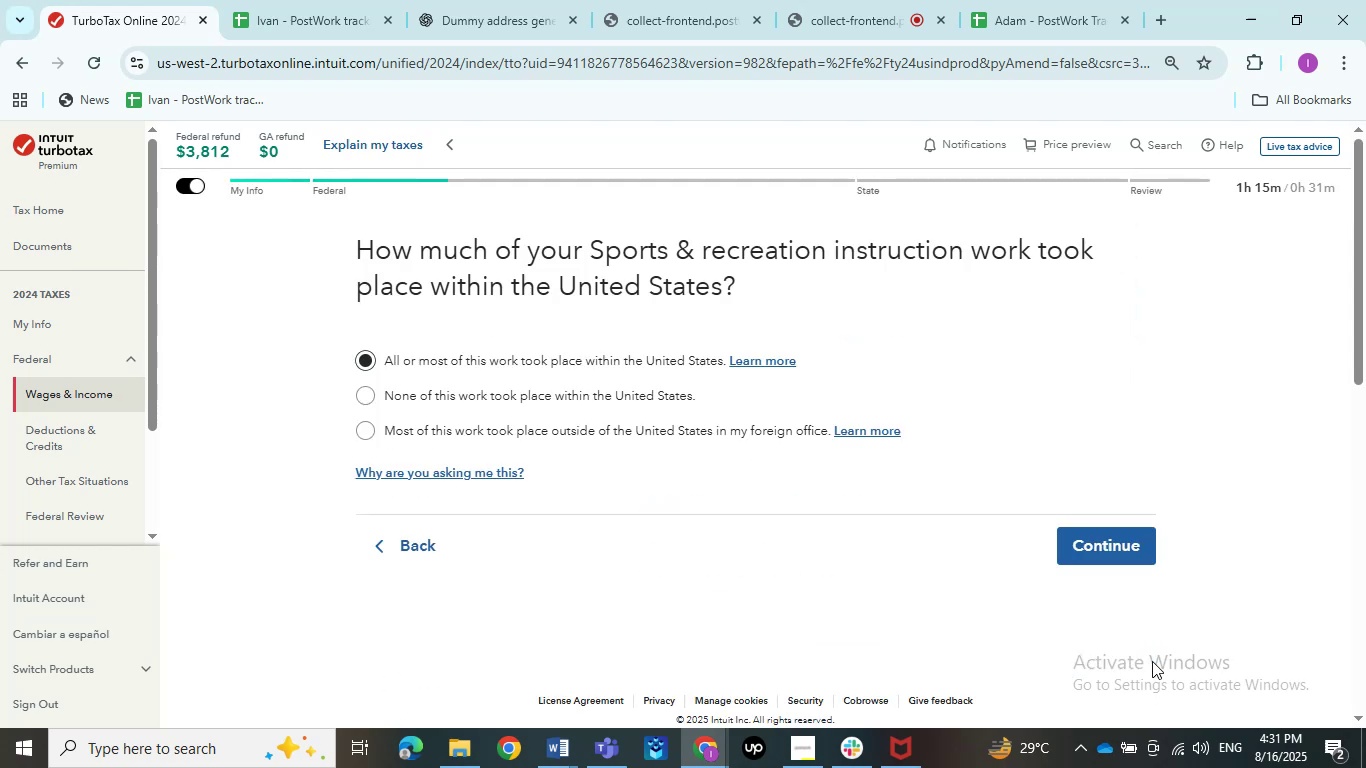 
left_click([1116, 545])
 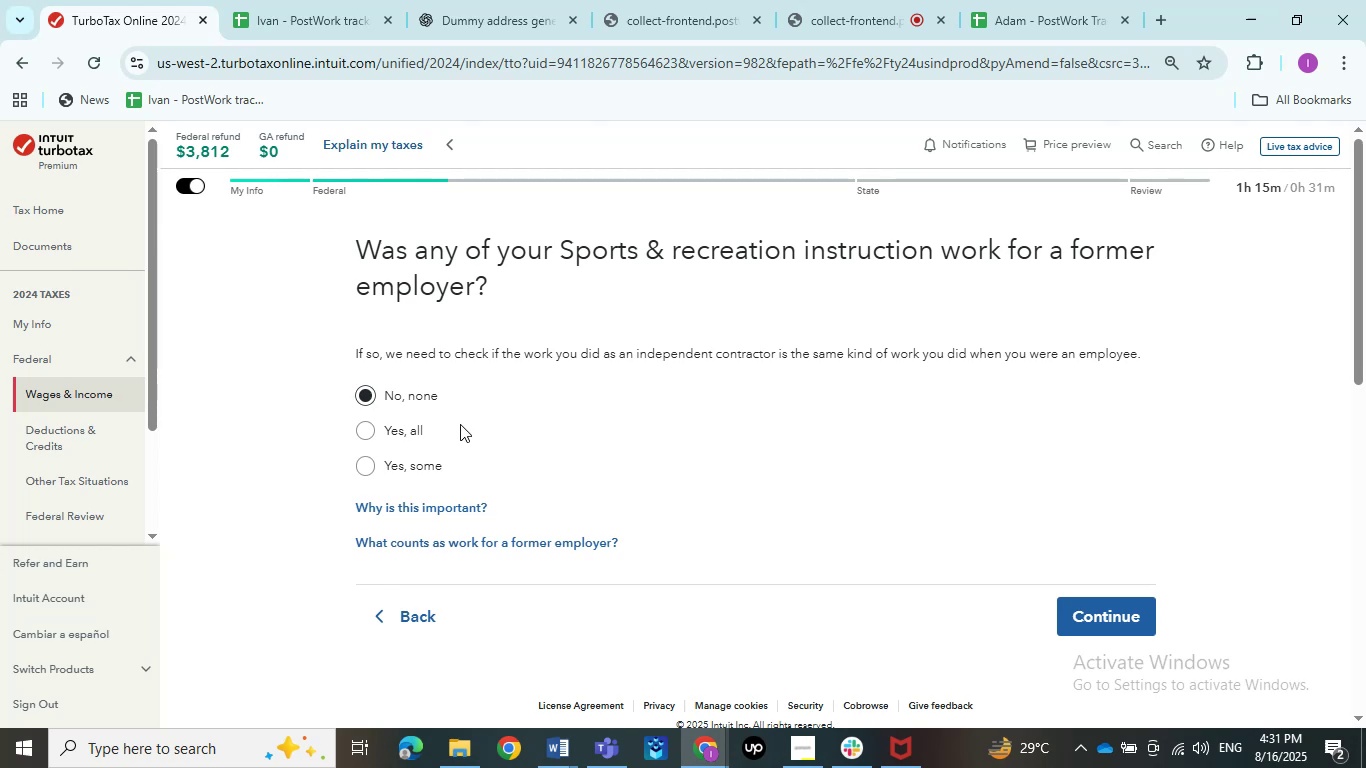 
wait(5.85)
 